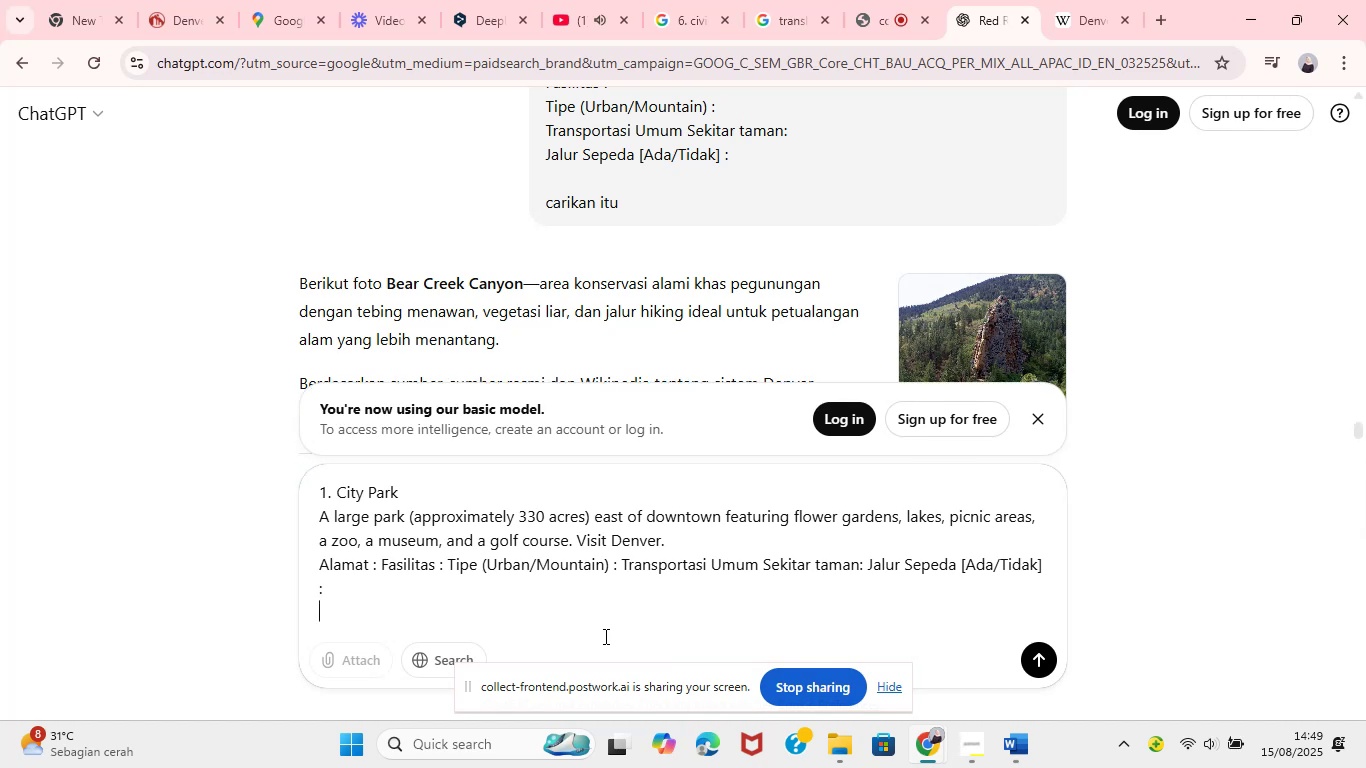 
key(Shift+Enter)
 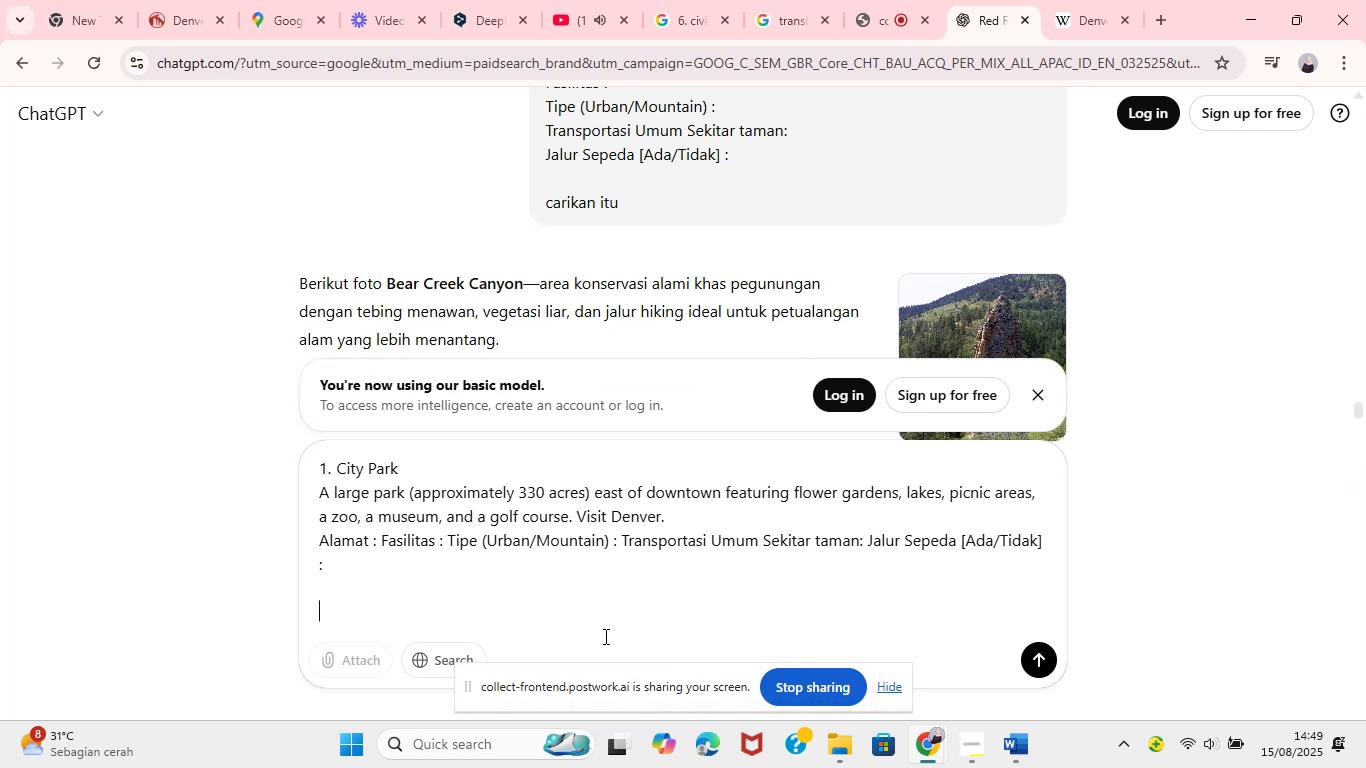 
type(caiakn itu)
 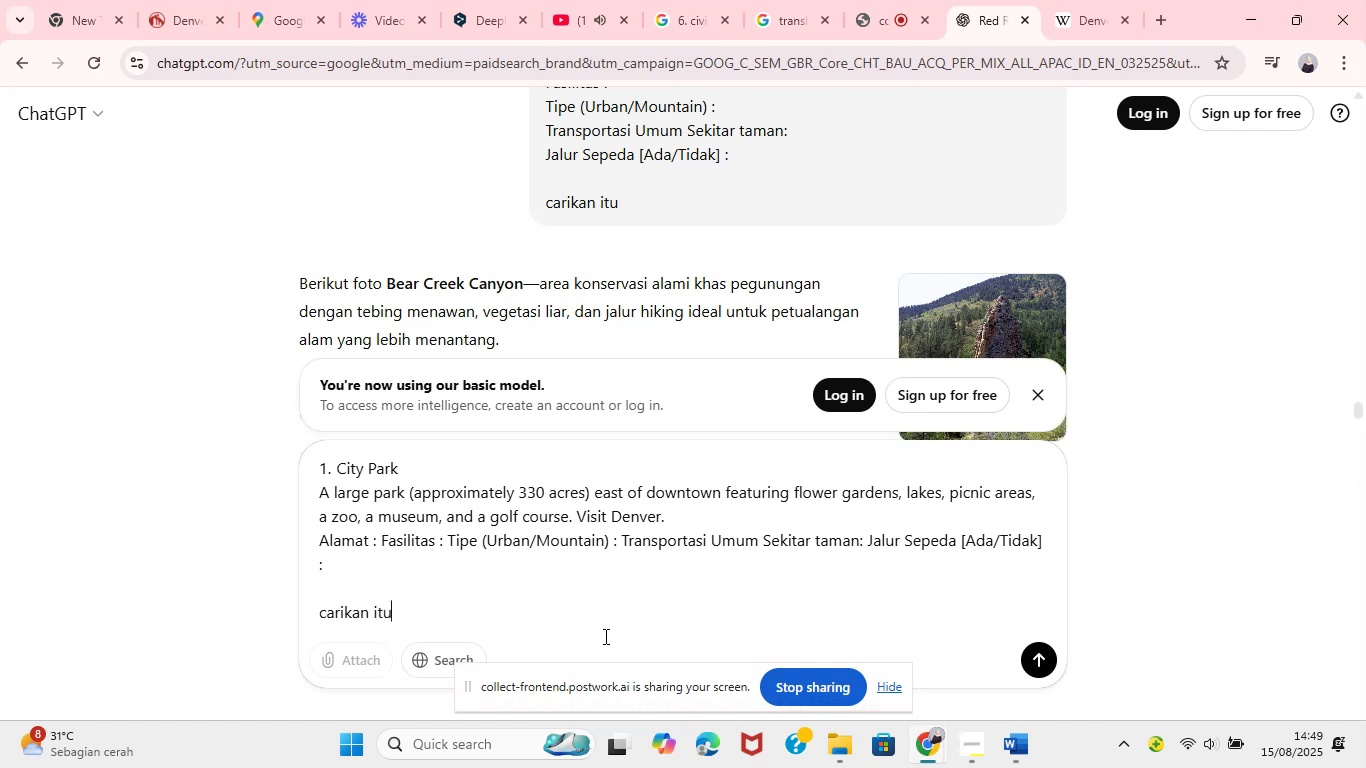 
key(Enter)
 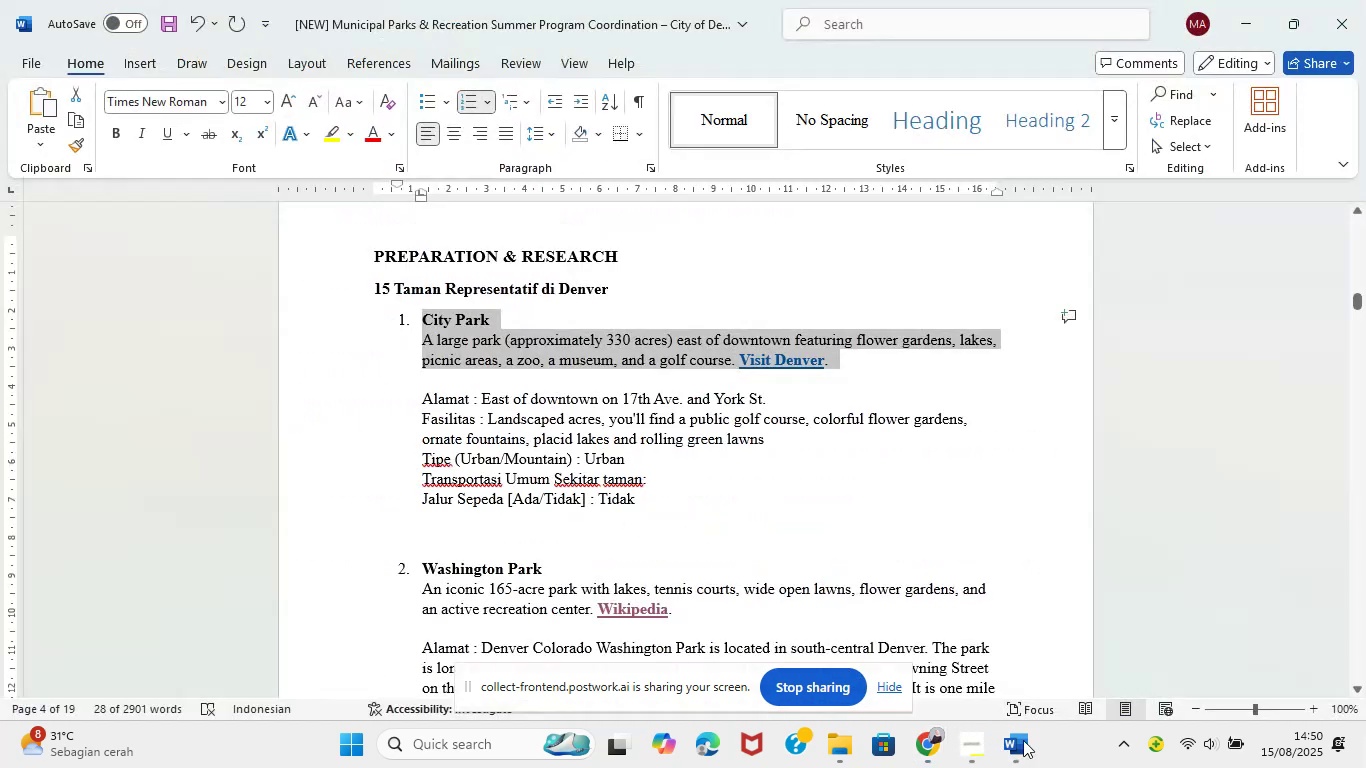 
wait(33.77)
 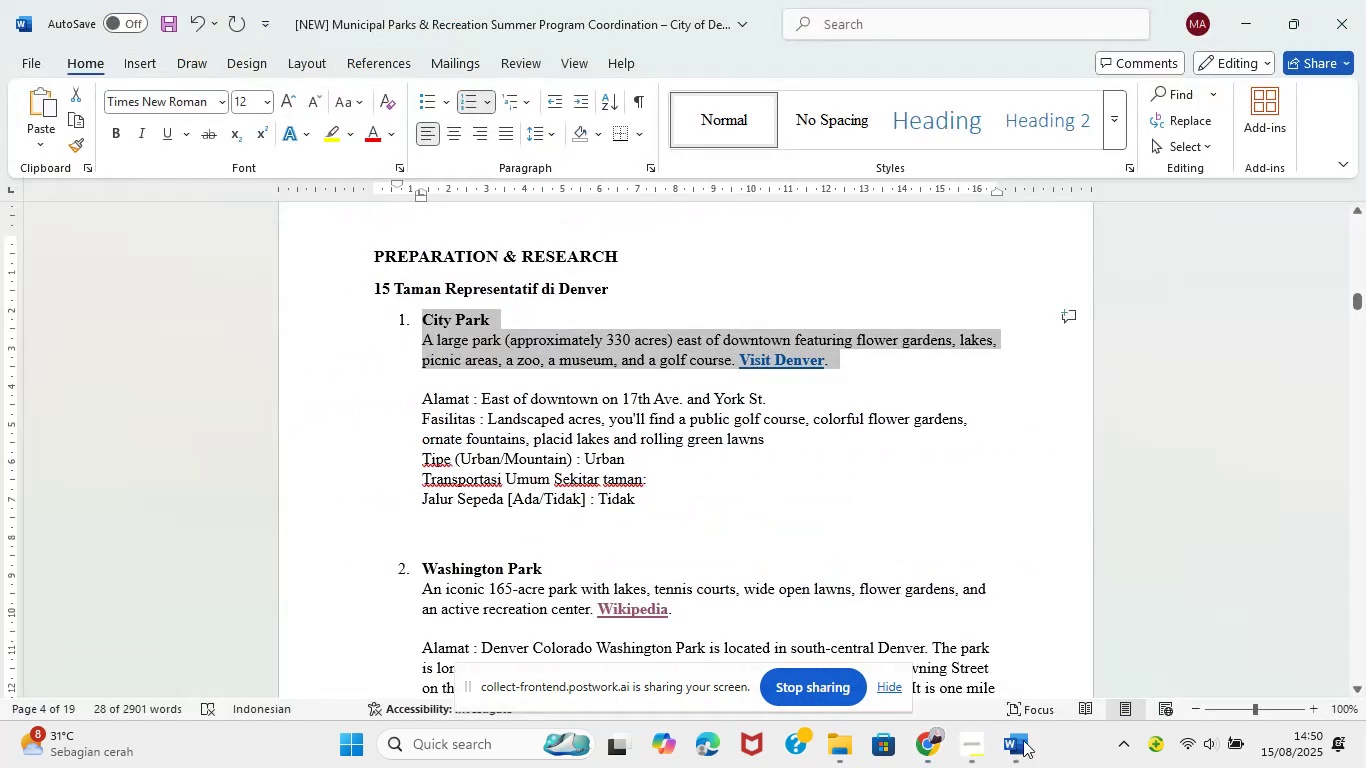 
type(Rain )
key(Backspace)
key(Backspace)
key(Backspace)
key(Backspace)
key(Backspace)
key(Backspace)
type(Train Bus)
 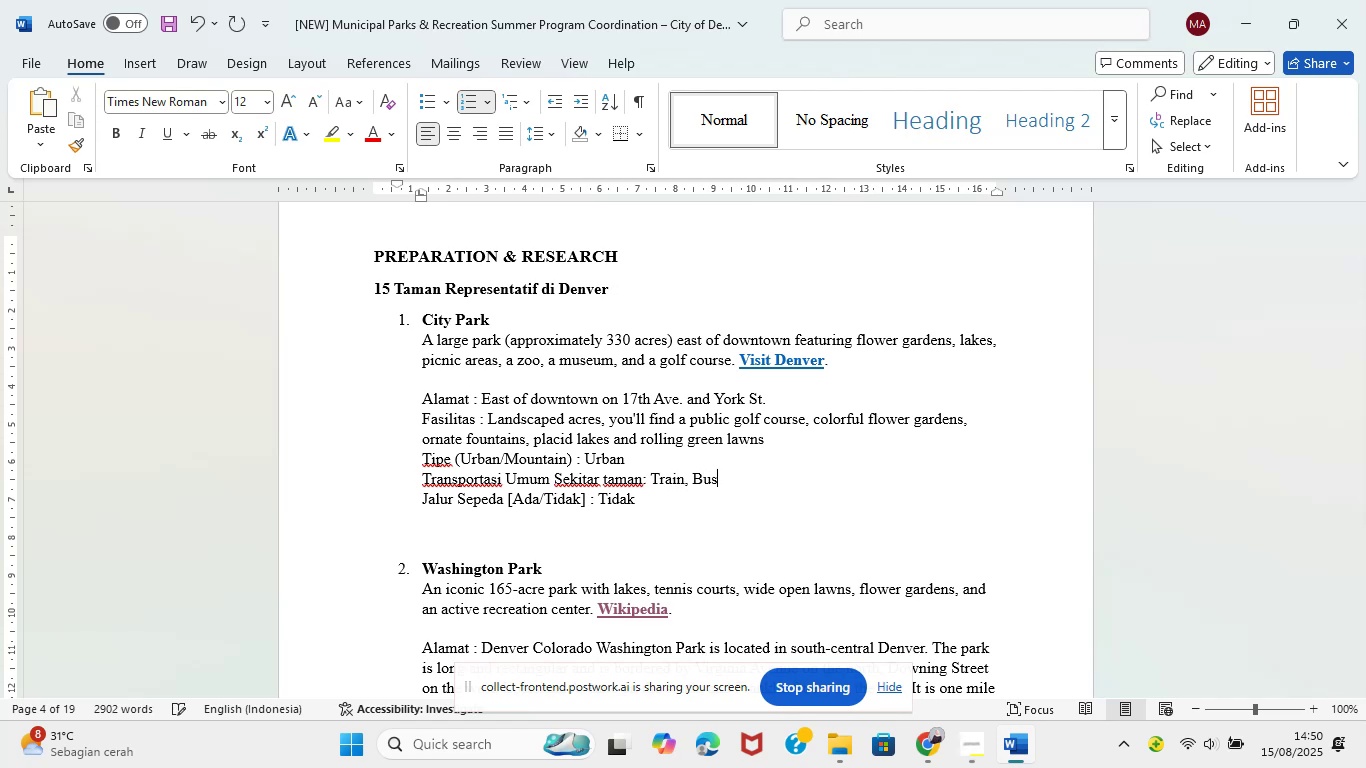 
hold_key(key=Comma, duration=8.37)
 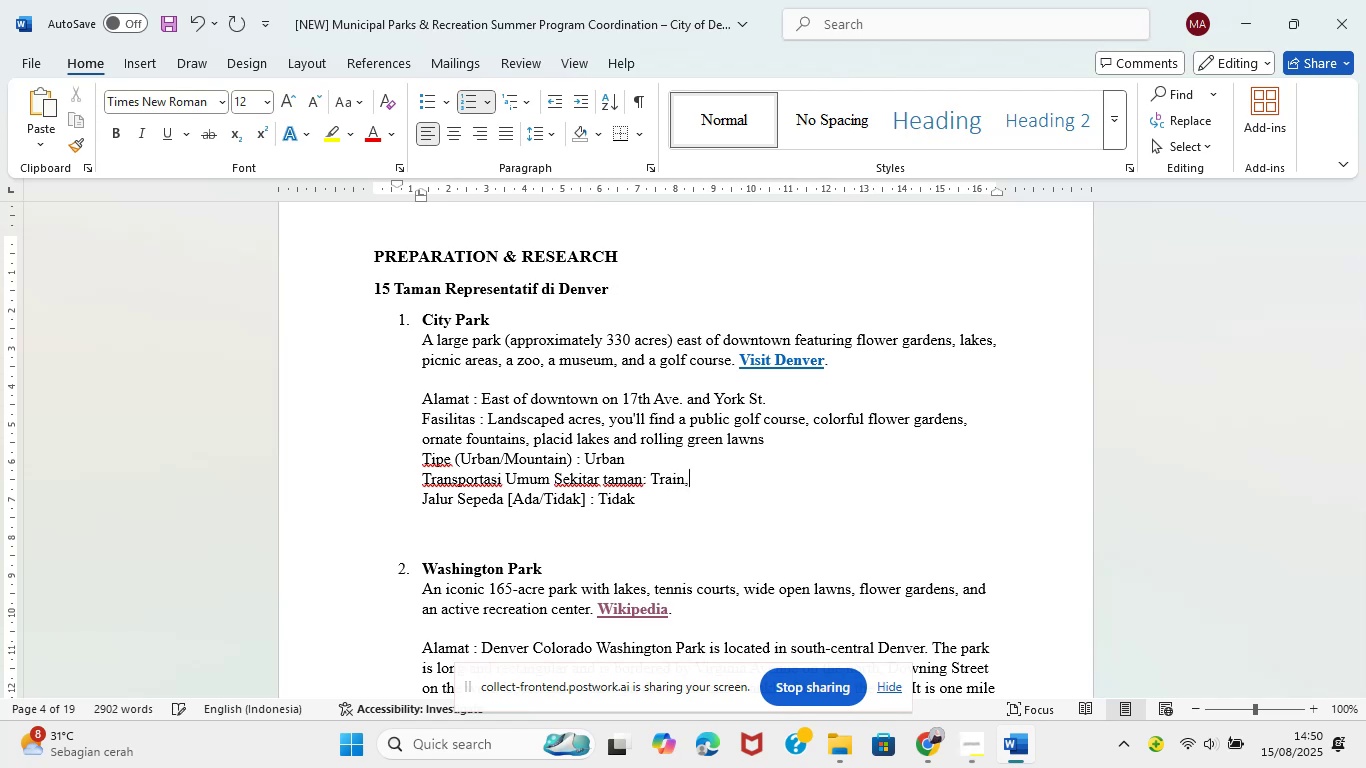 
wait(5.65)
 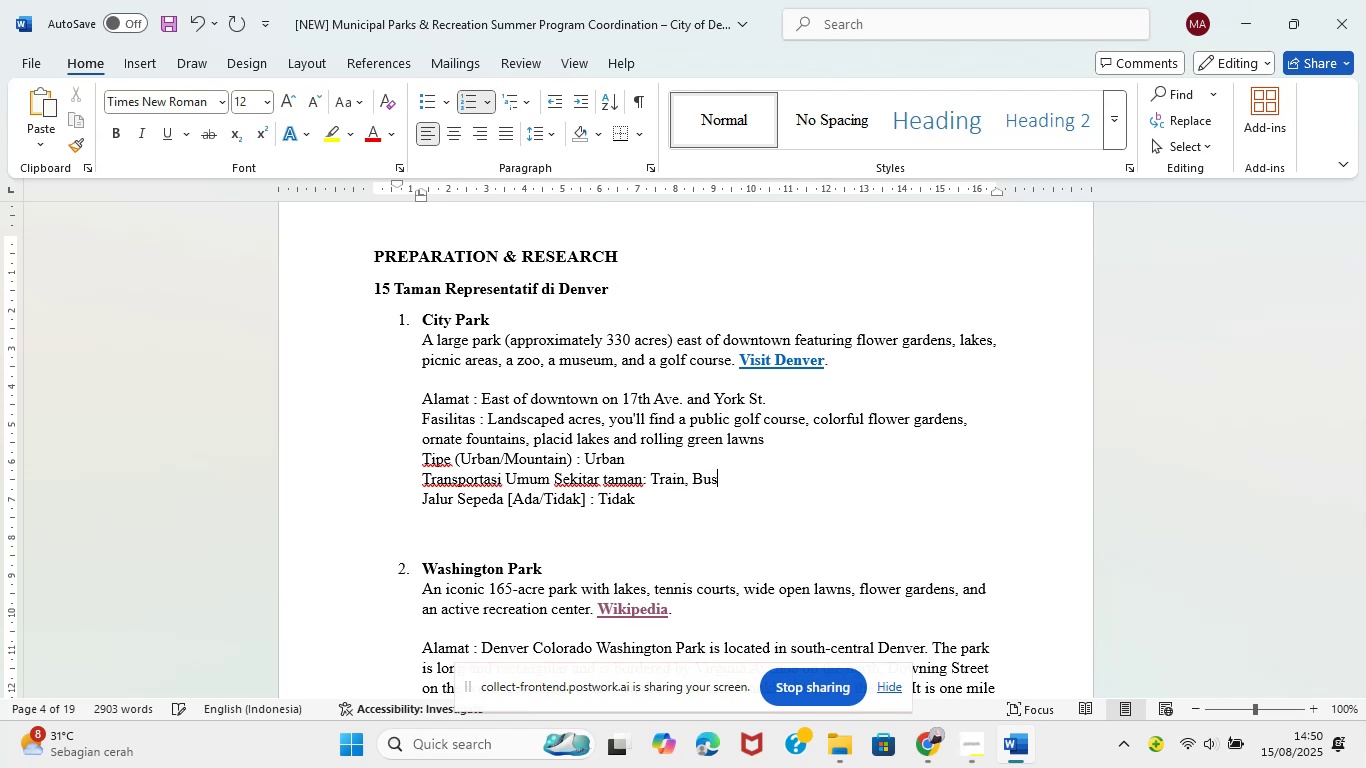 
scroll: coordinate [885, 656], scroll_direction: down, amount: 2.0
 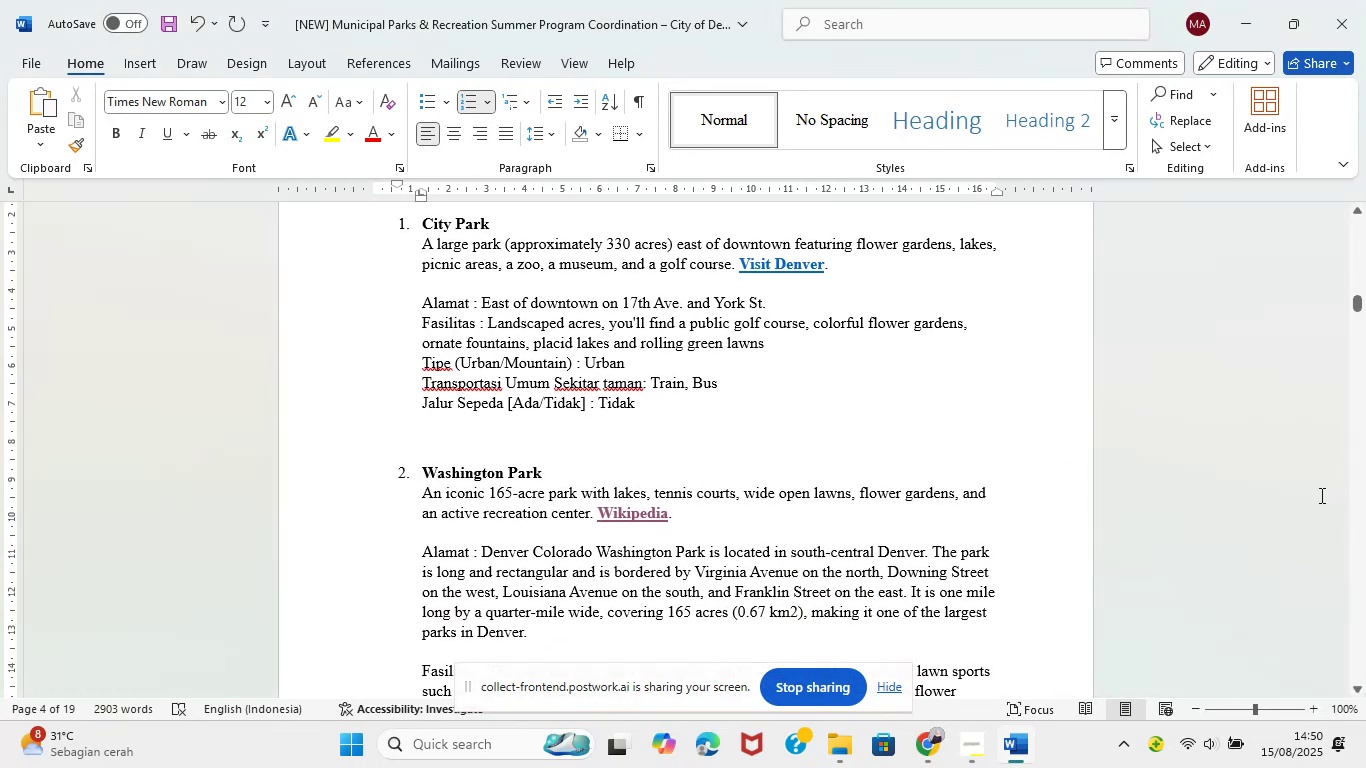 
wait(8.98)
 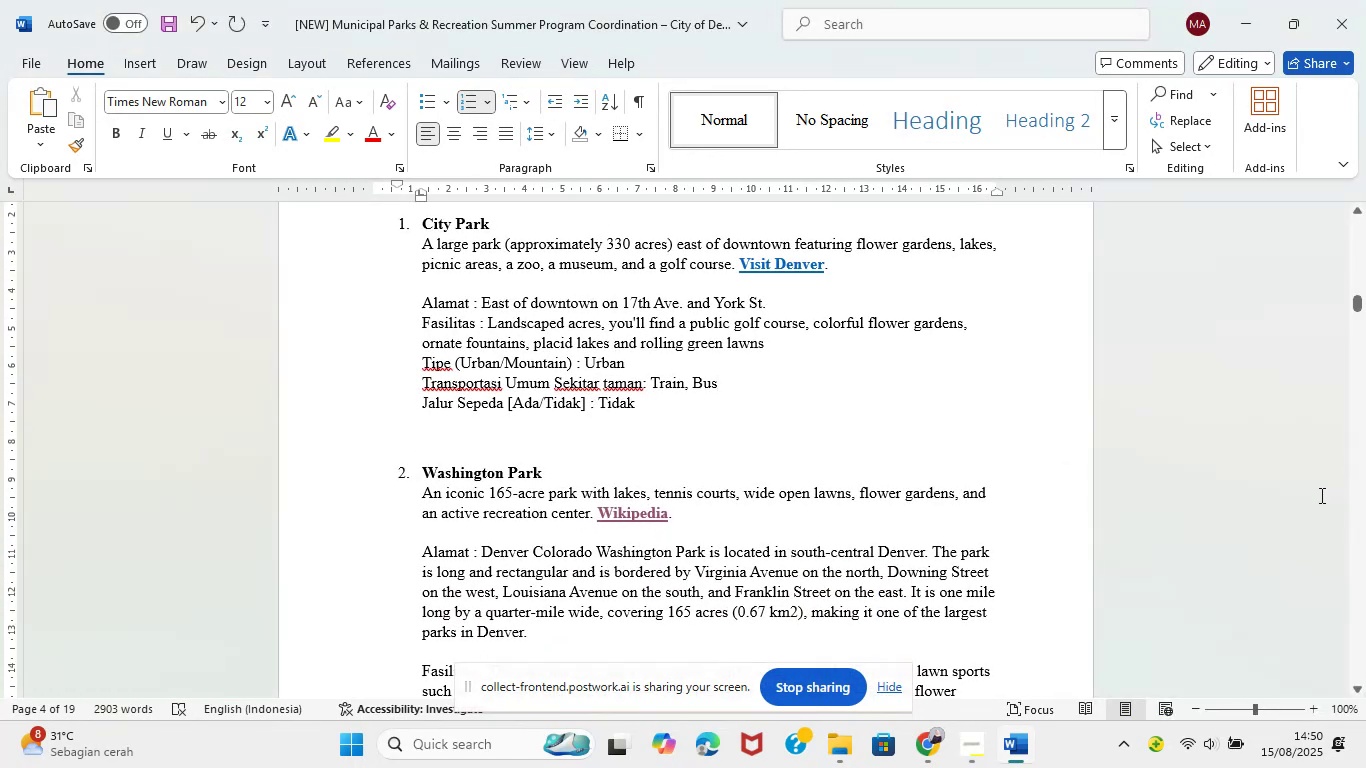 
left_click_drag(start_coordinate=[418, 475], to_coordinate=[474, 554])
 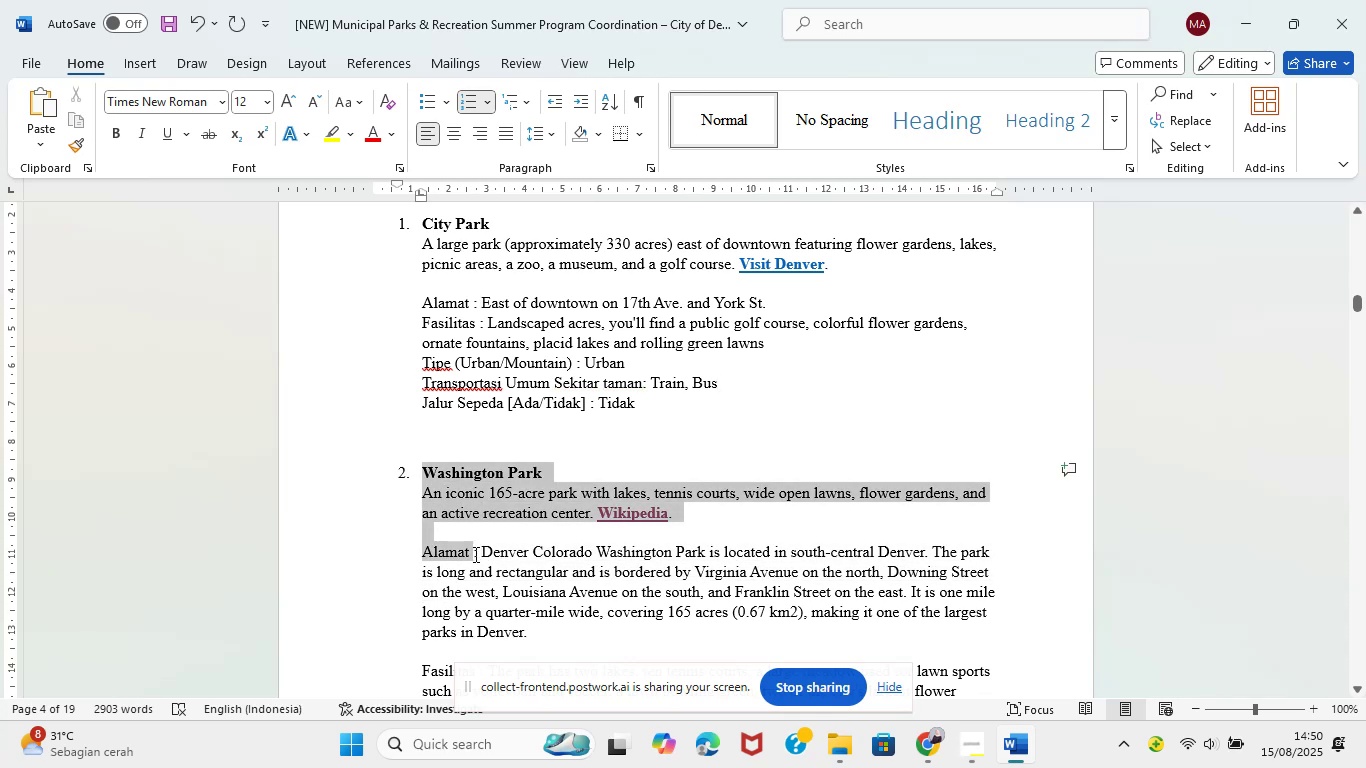 
key(Control+C)
 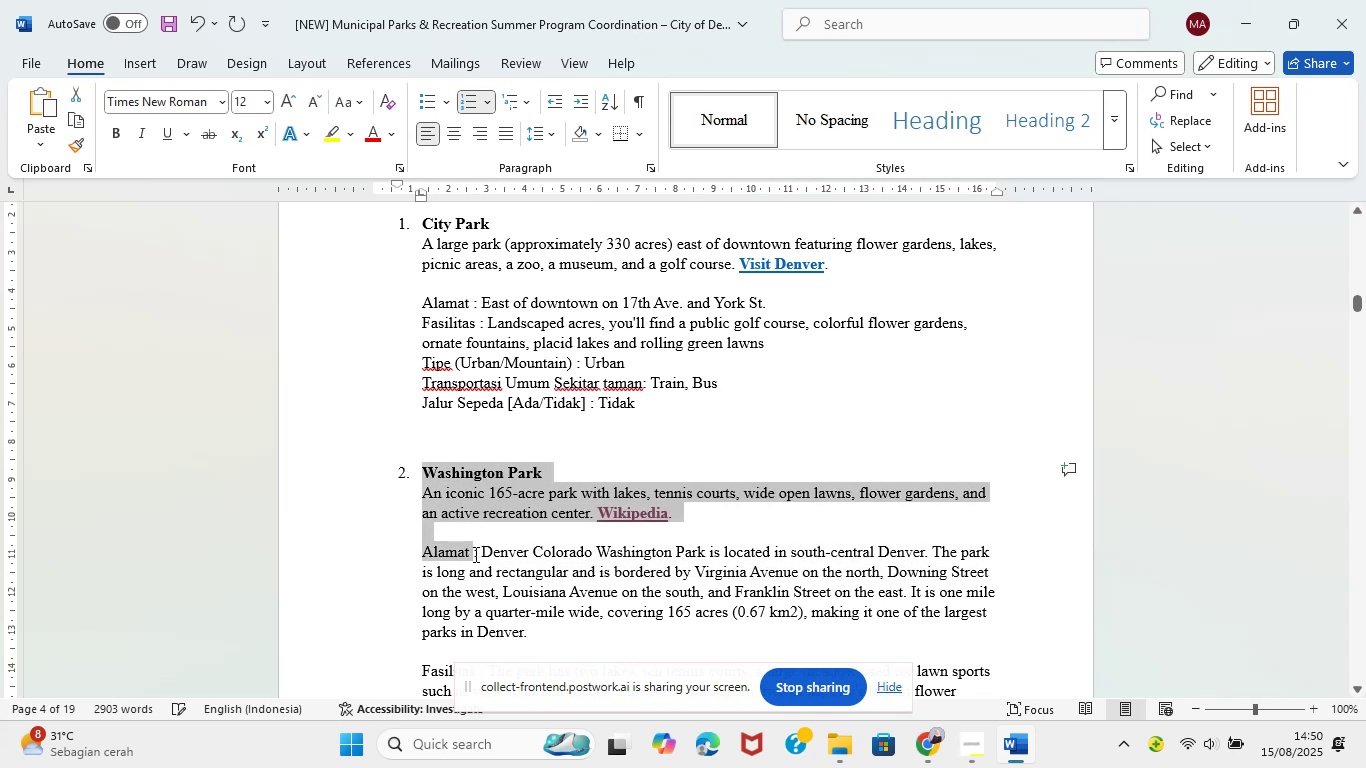 
key(Control+C)
 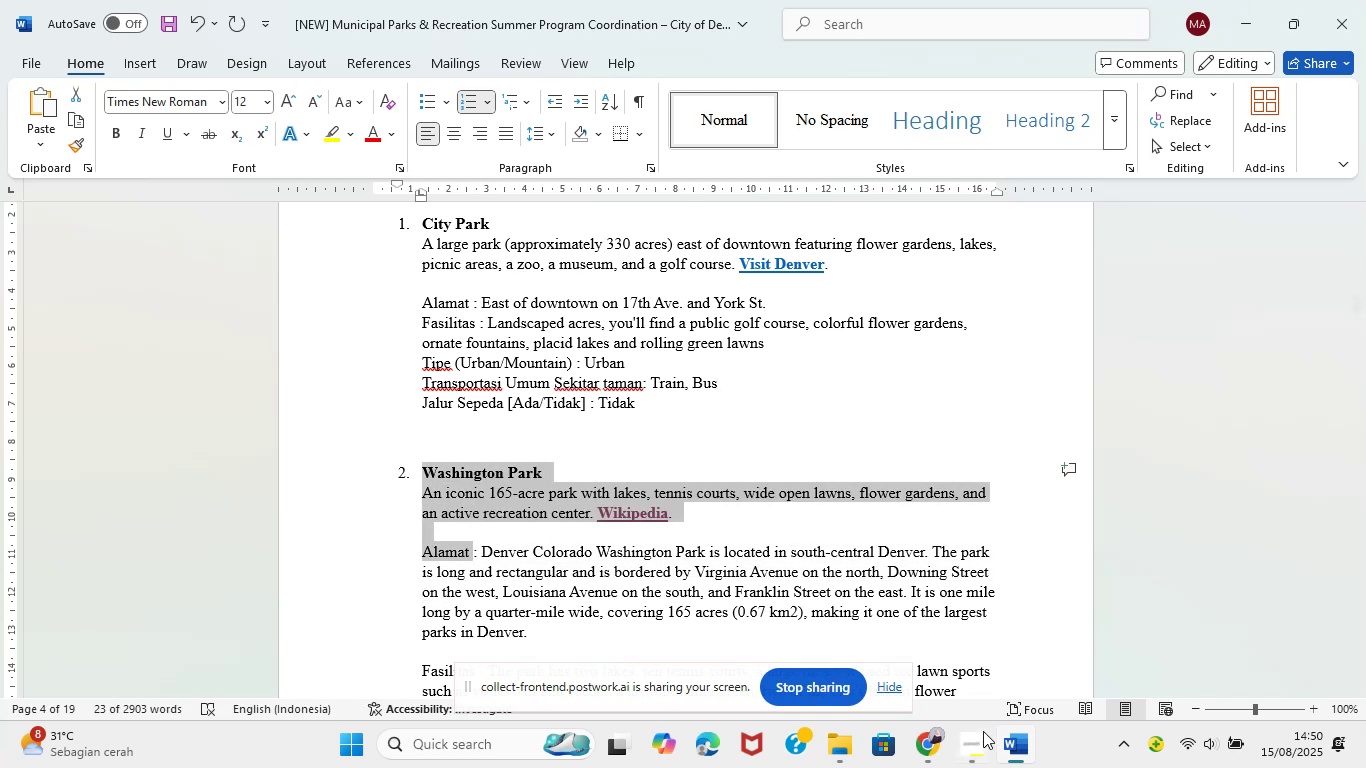 
left_click([926, 752])
 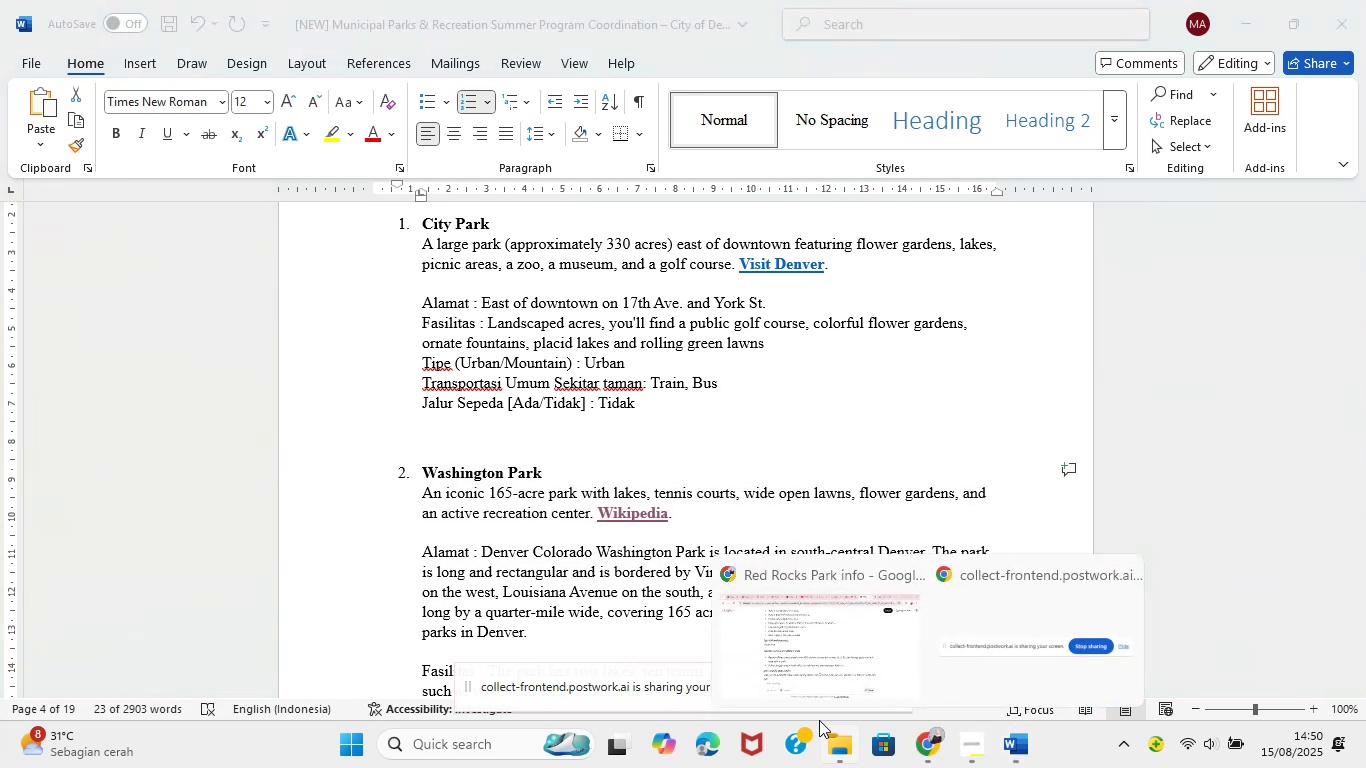 
left_click([825, 665])
 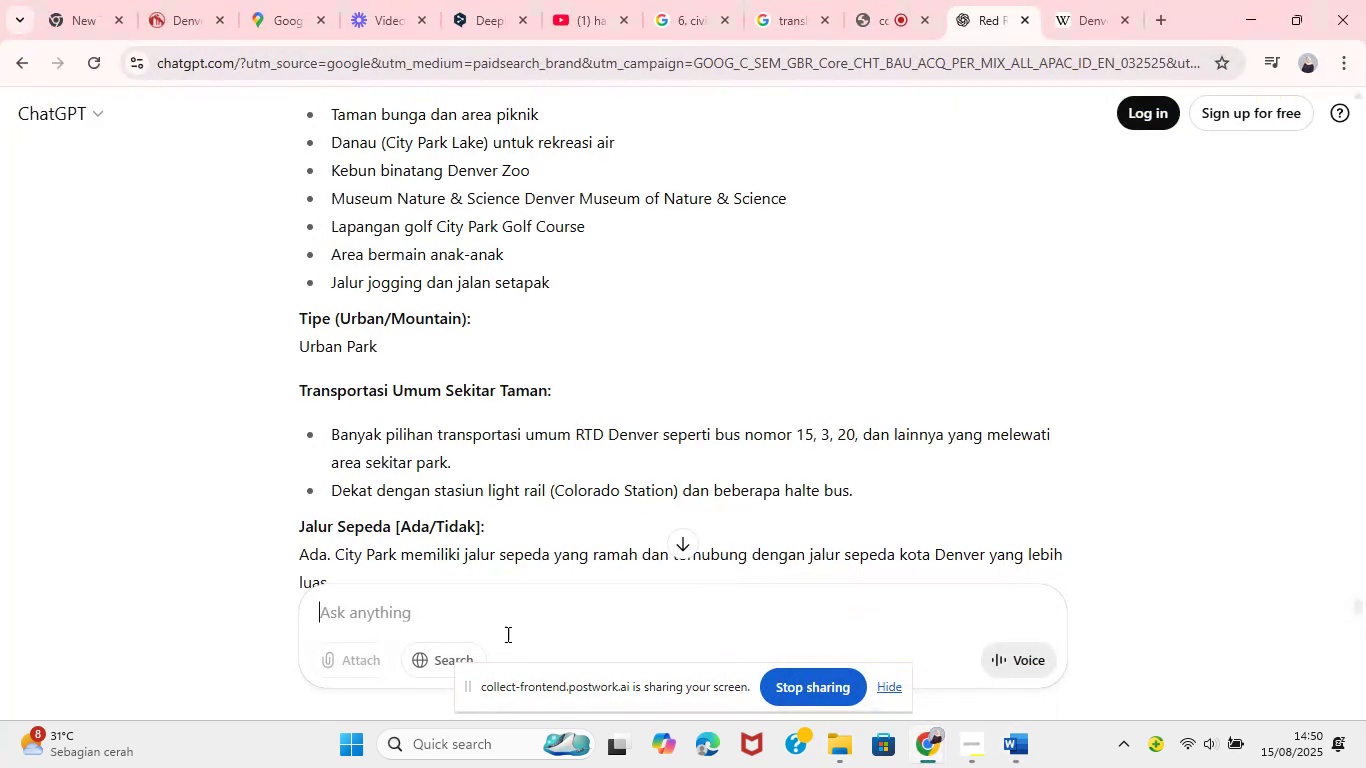 
left_click([475, 617])
 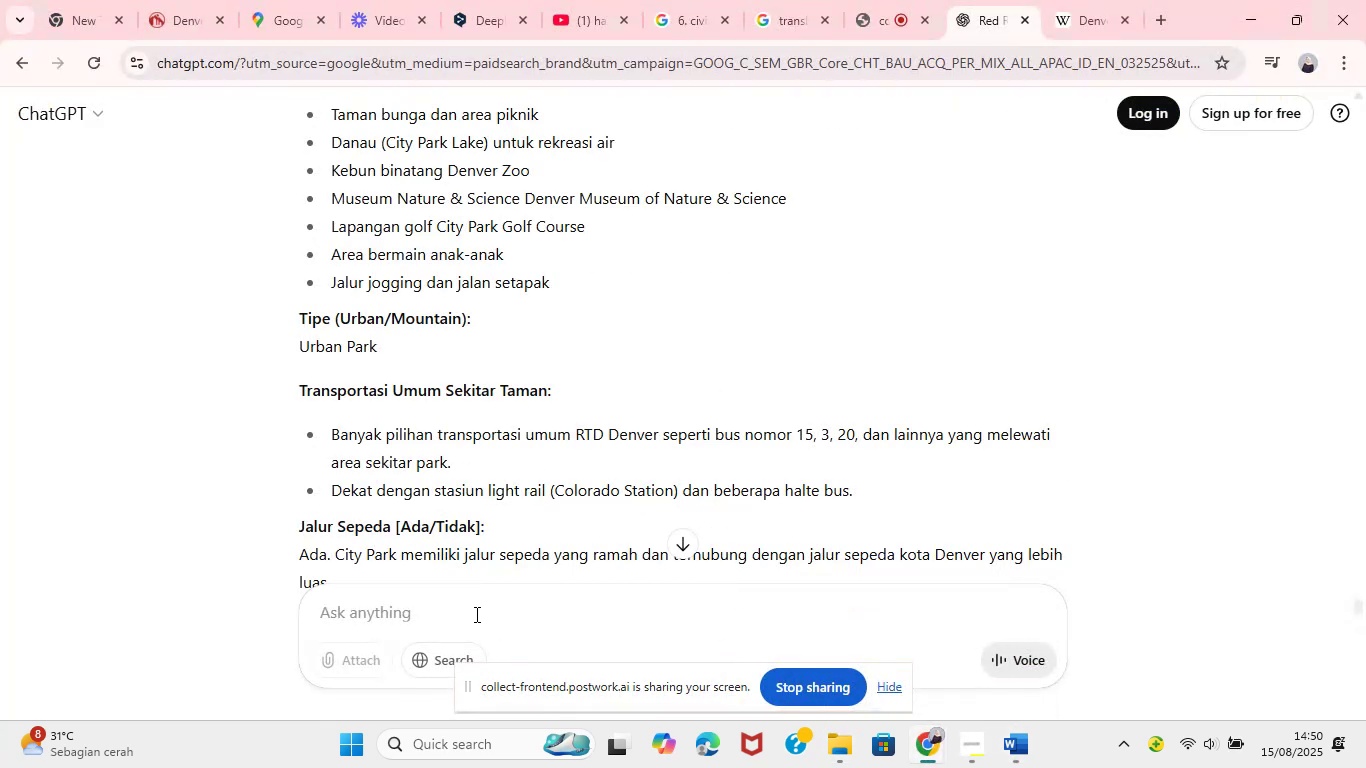 
key(Control+V)
 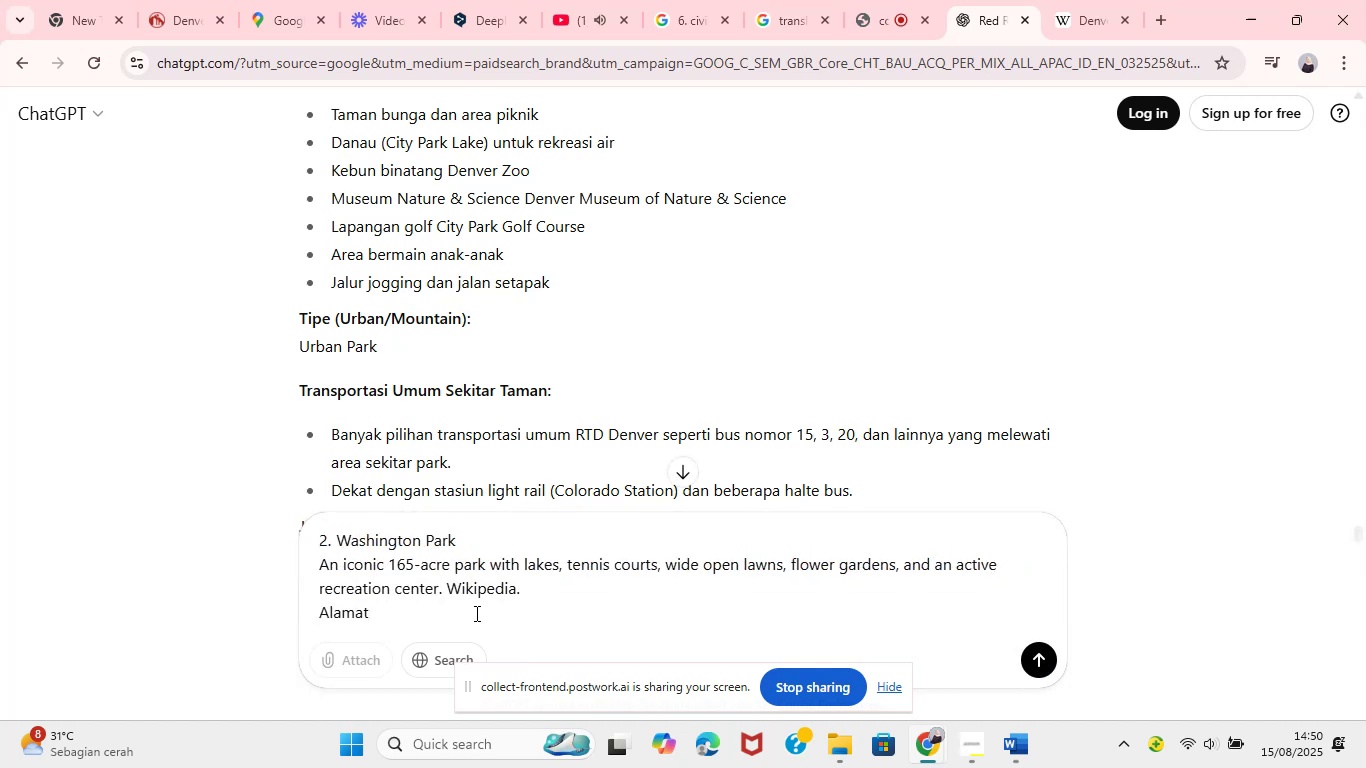 
wait(8.74)
 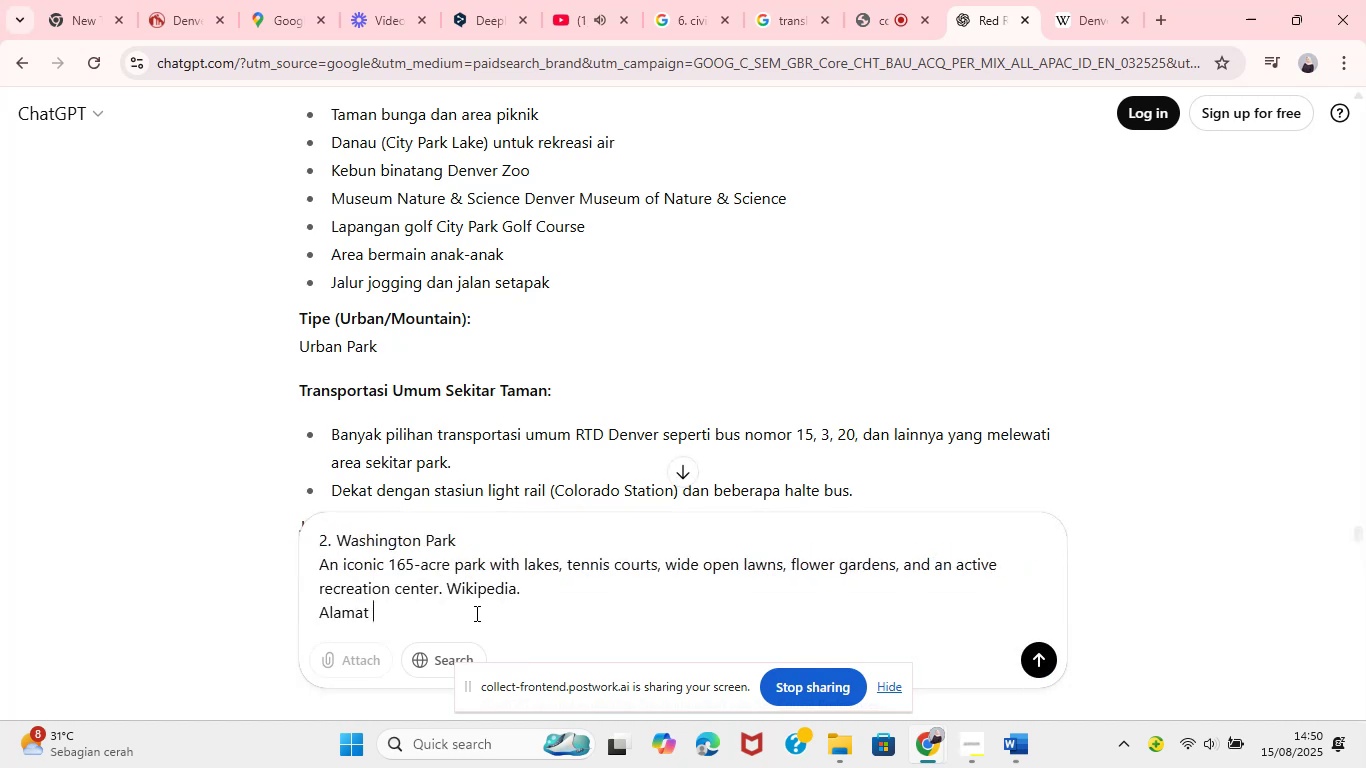 
key(Shift+Semicolon)
 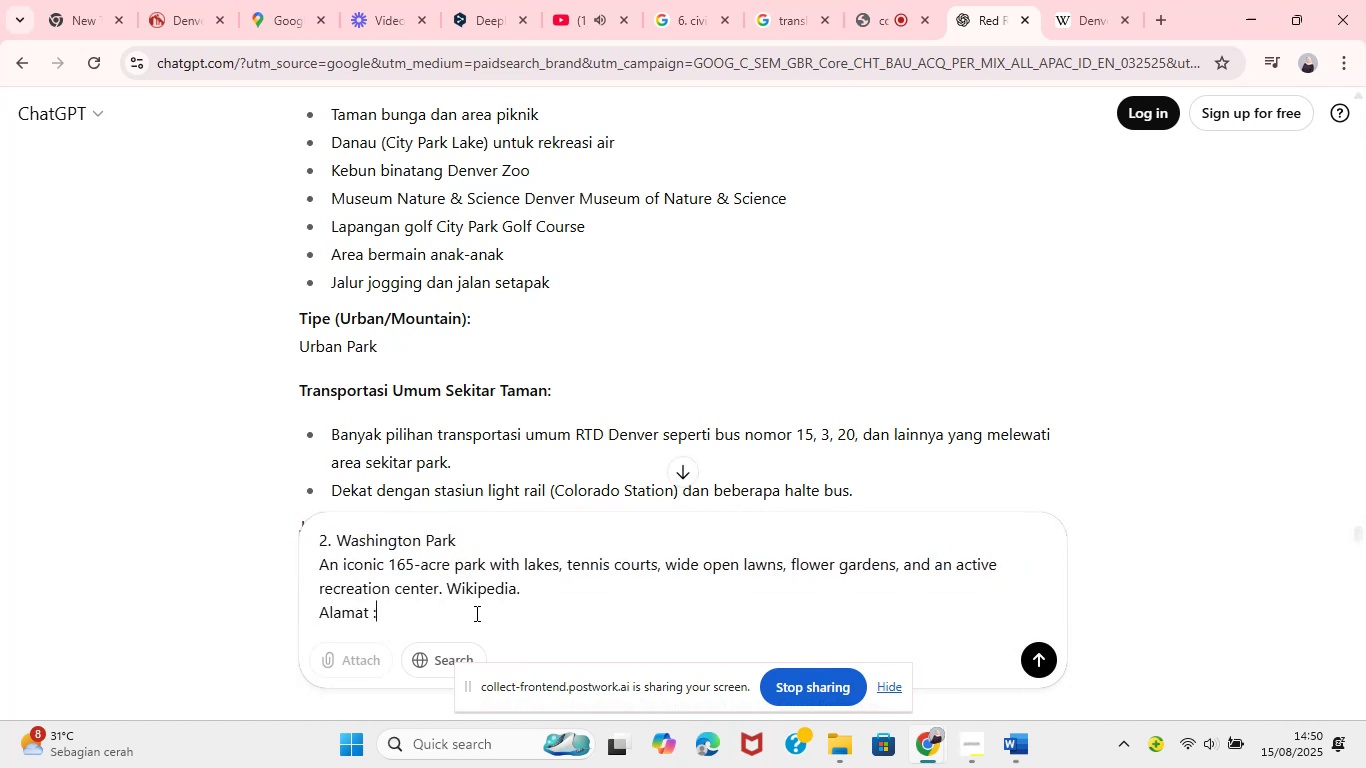 
key(Shift+ShiftLeft)
 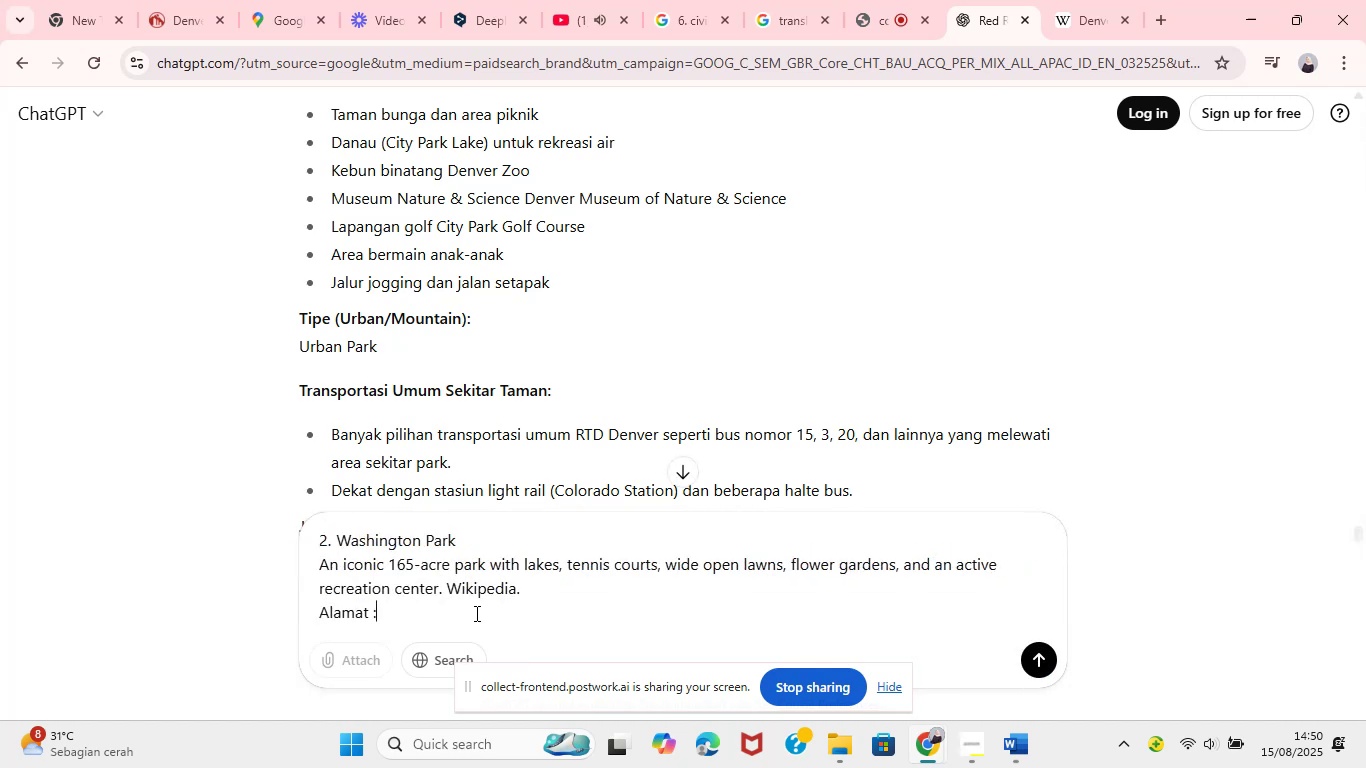 
key(Shift+Enter)
 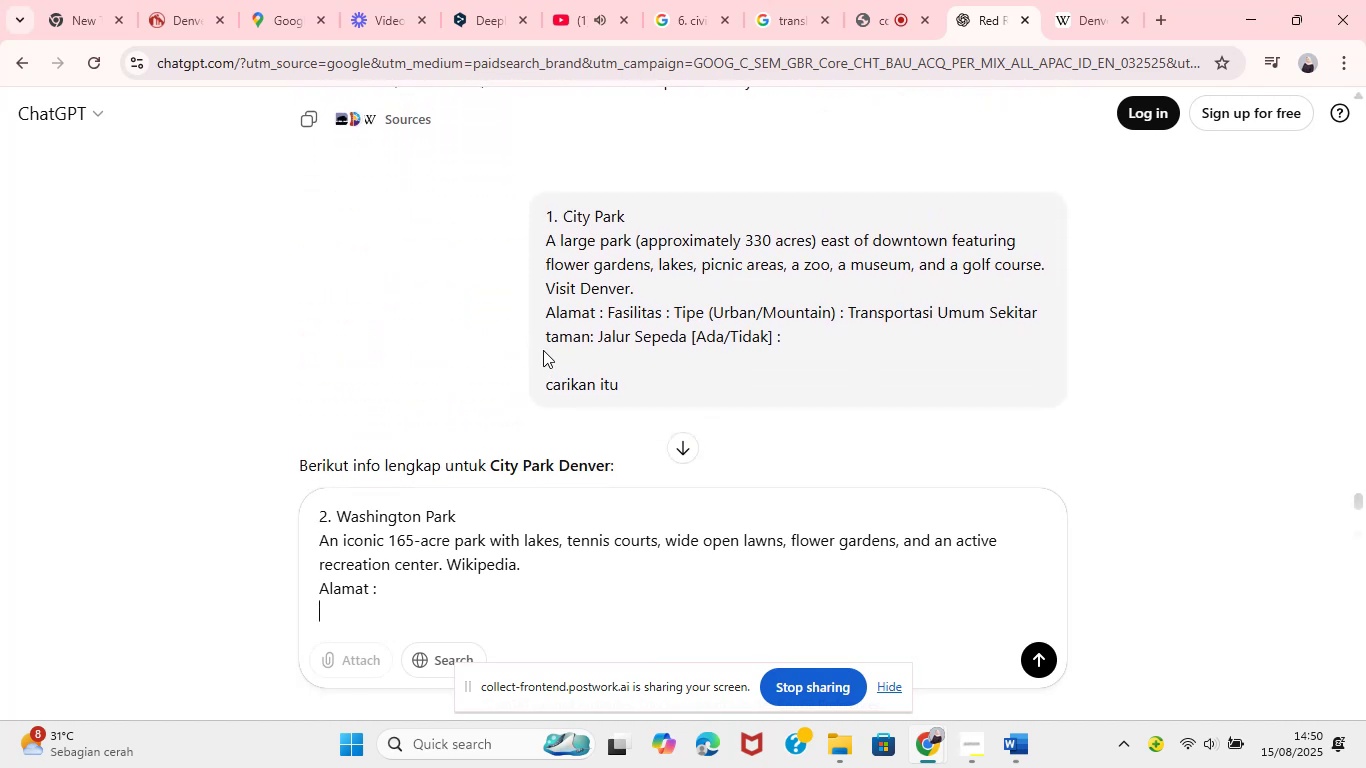 
left_click_drag(start_coordinate=[548, 316], to_coordinate=[802, 353])
 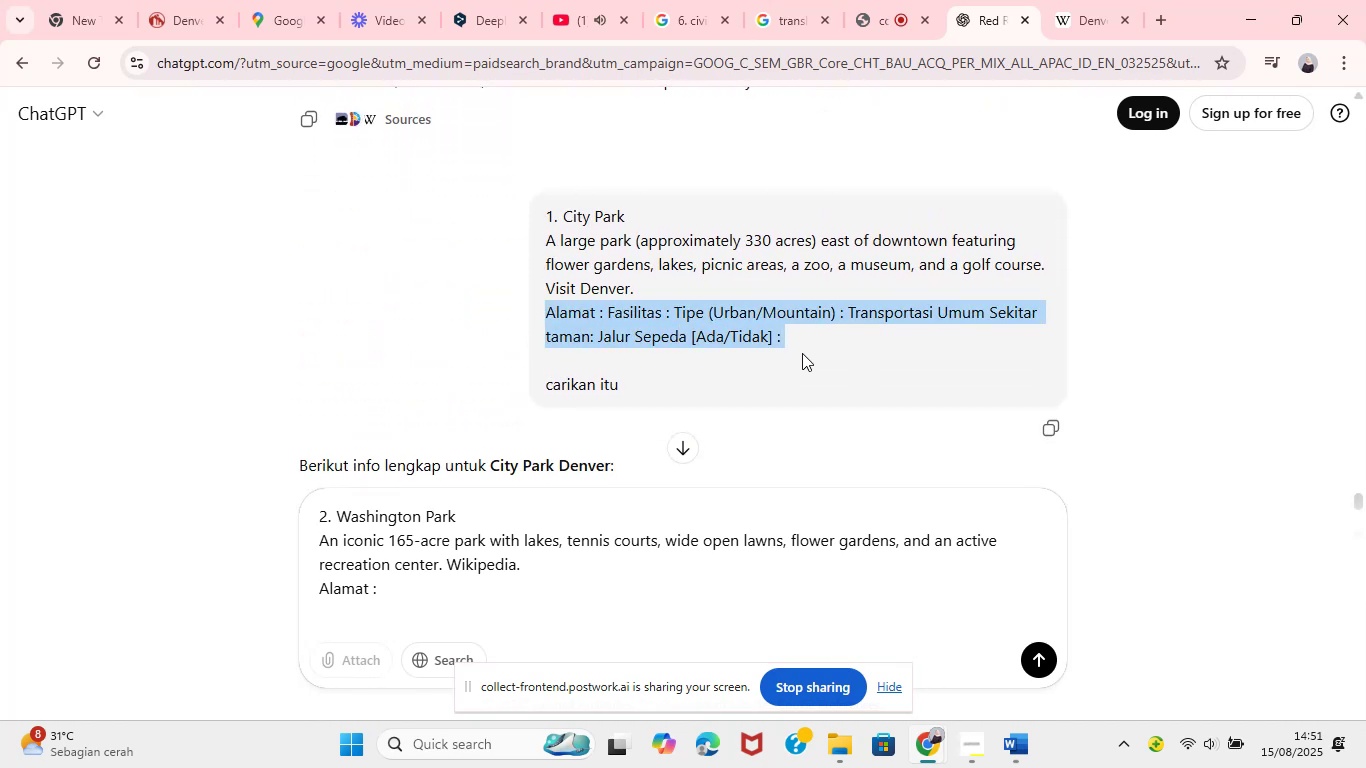 
key(Control+C)
 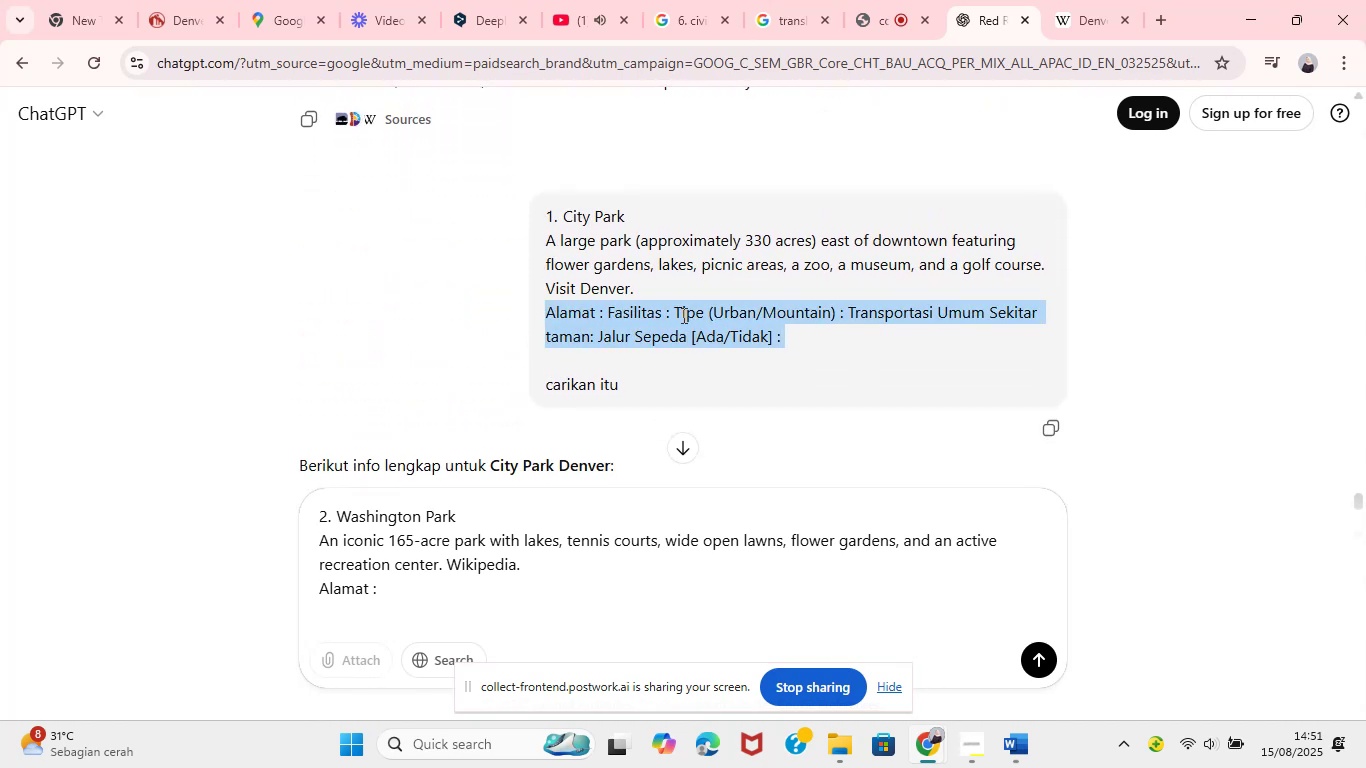 
left_click([676, 310])
 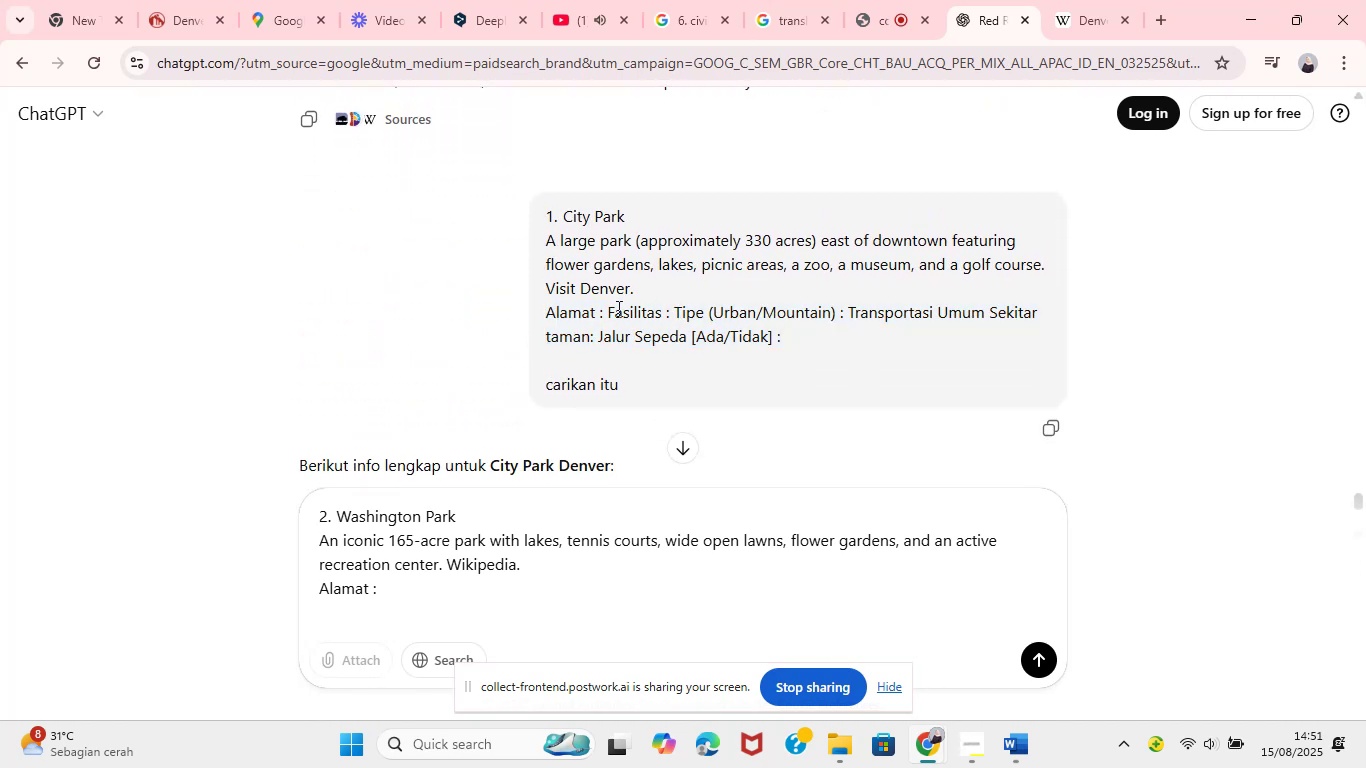 
left_click_drag(start_coordinate=[607, 308], to_coordinate=[808, 351])
 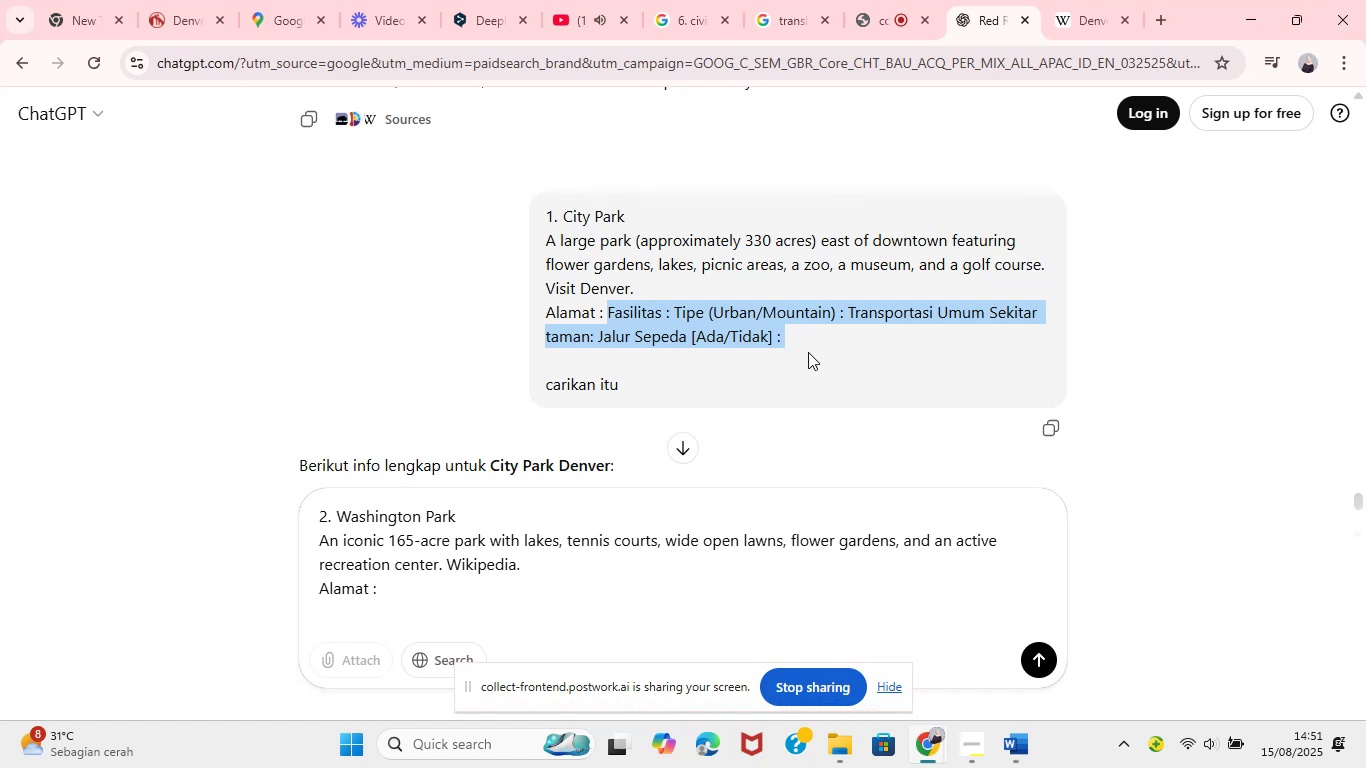 
key(Control+C)
 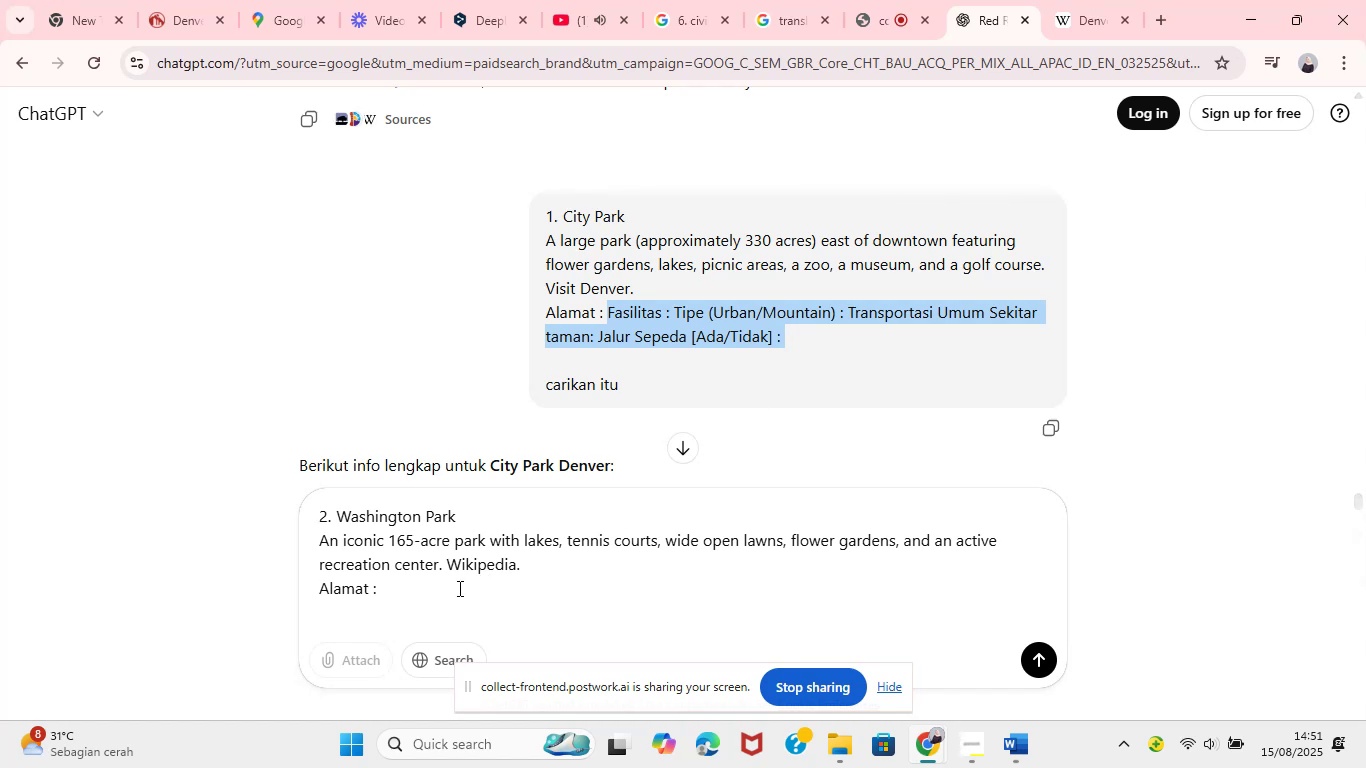 
left_click([458, 588])
 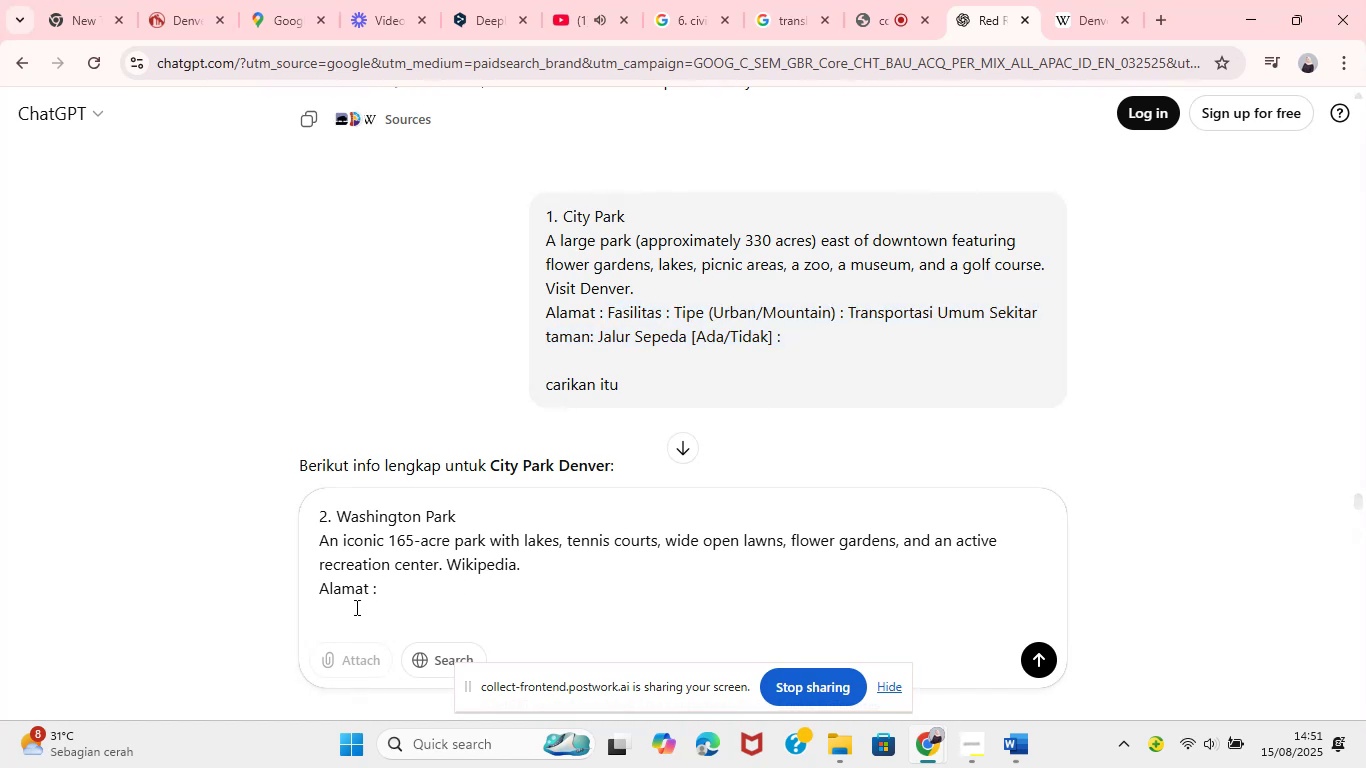 
left_click([355, 607])
 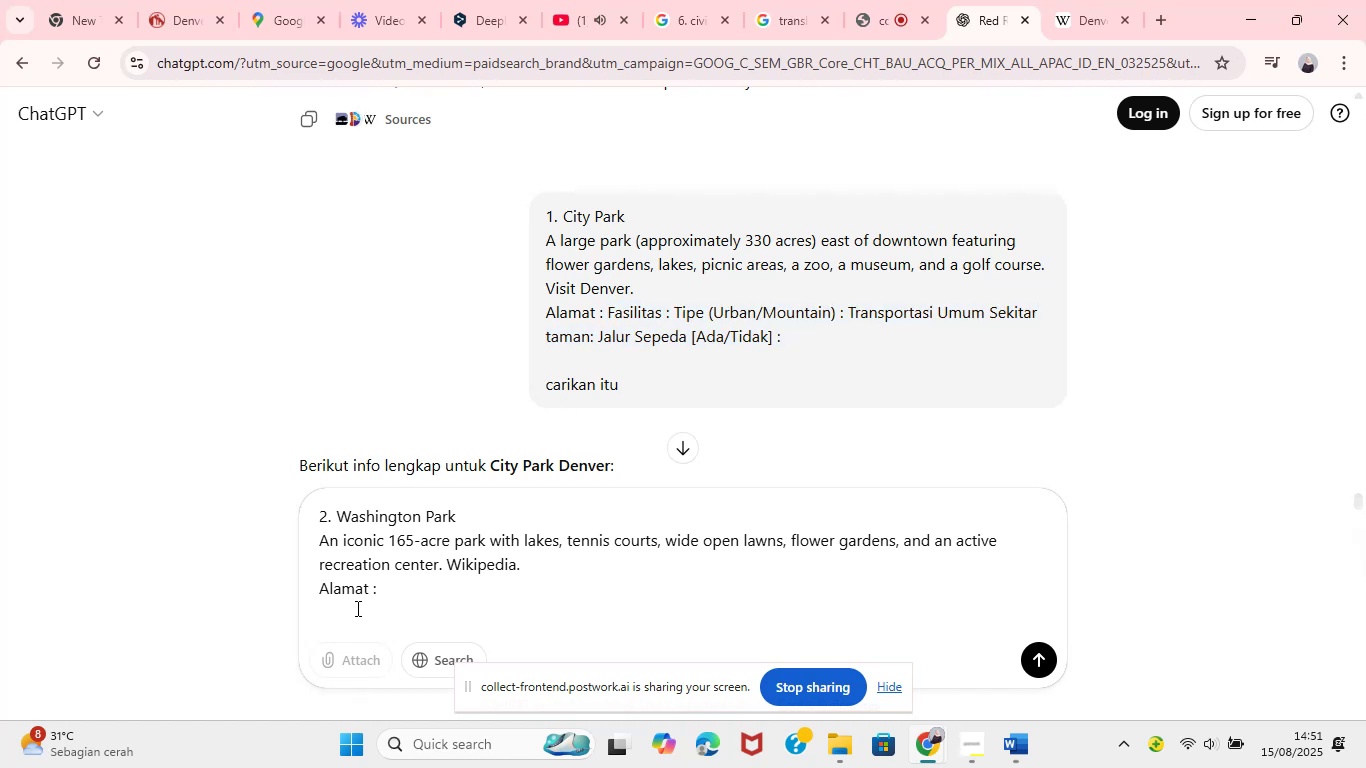 
key(Control+V)
 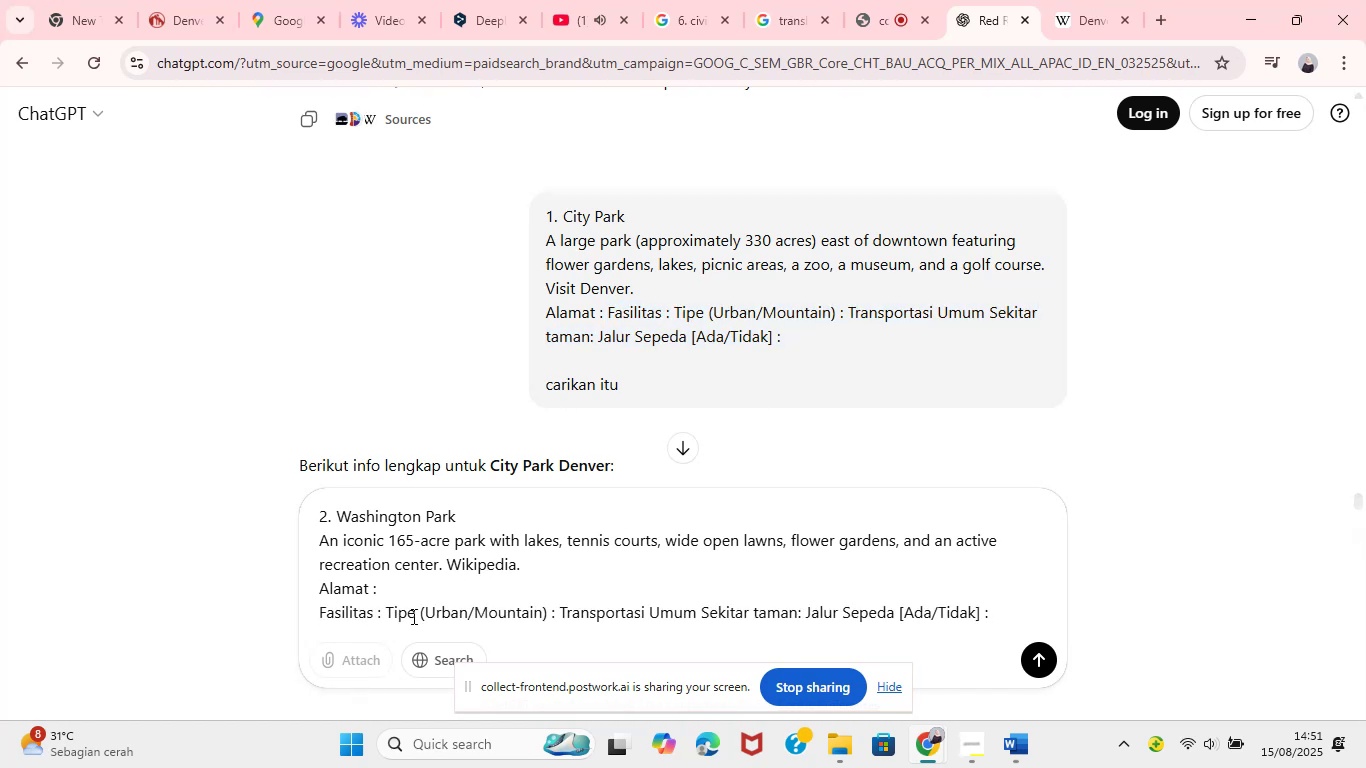 
left_click([386, 616])
 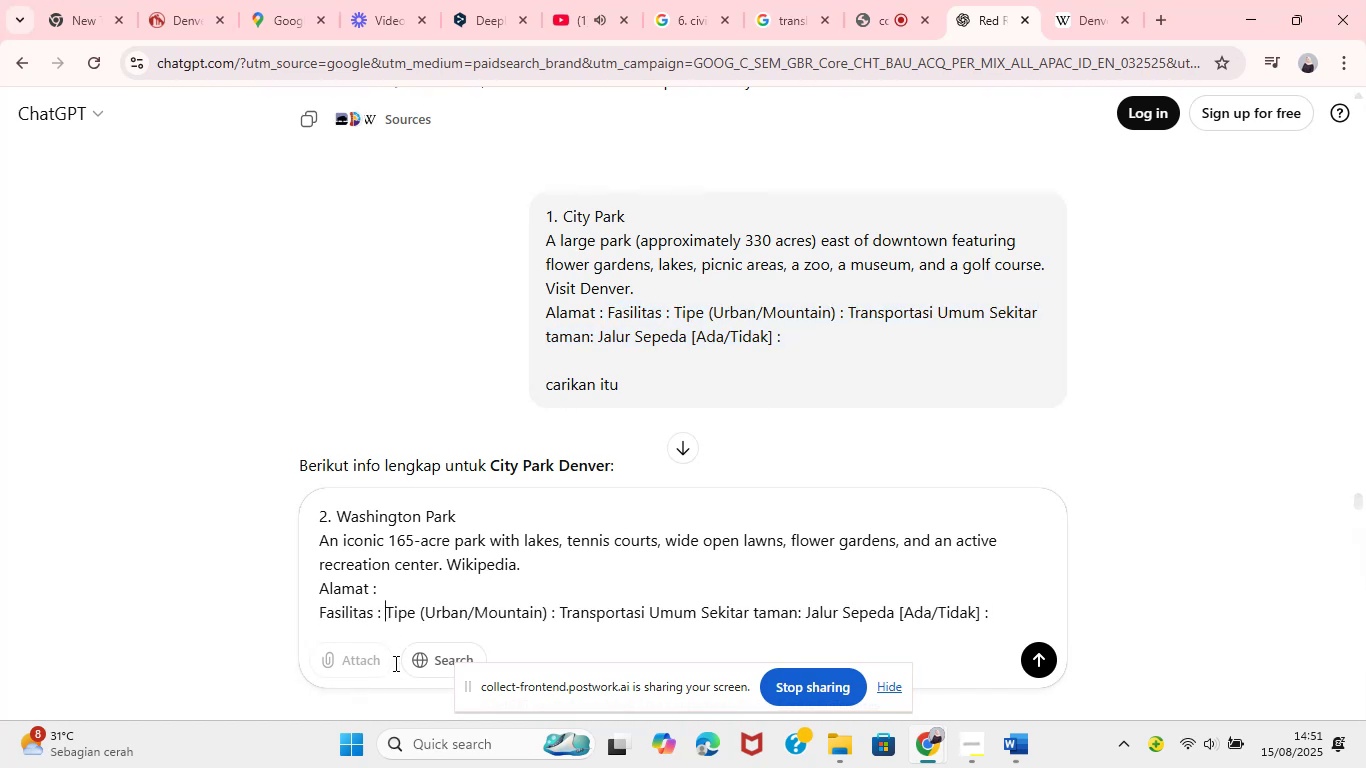 
key(Shift+Enter)
 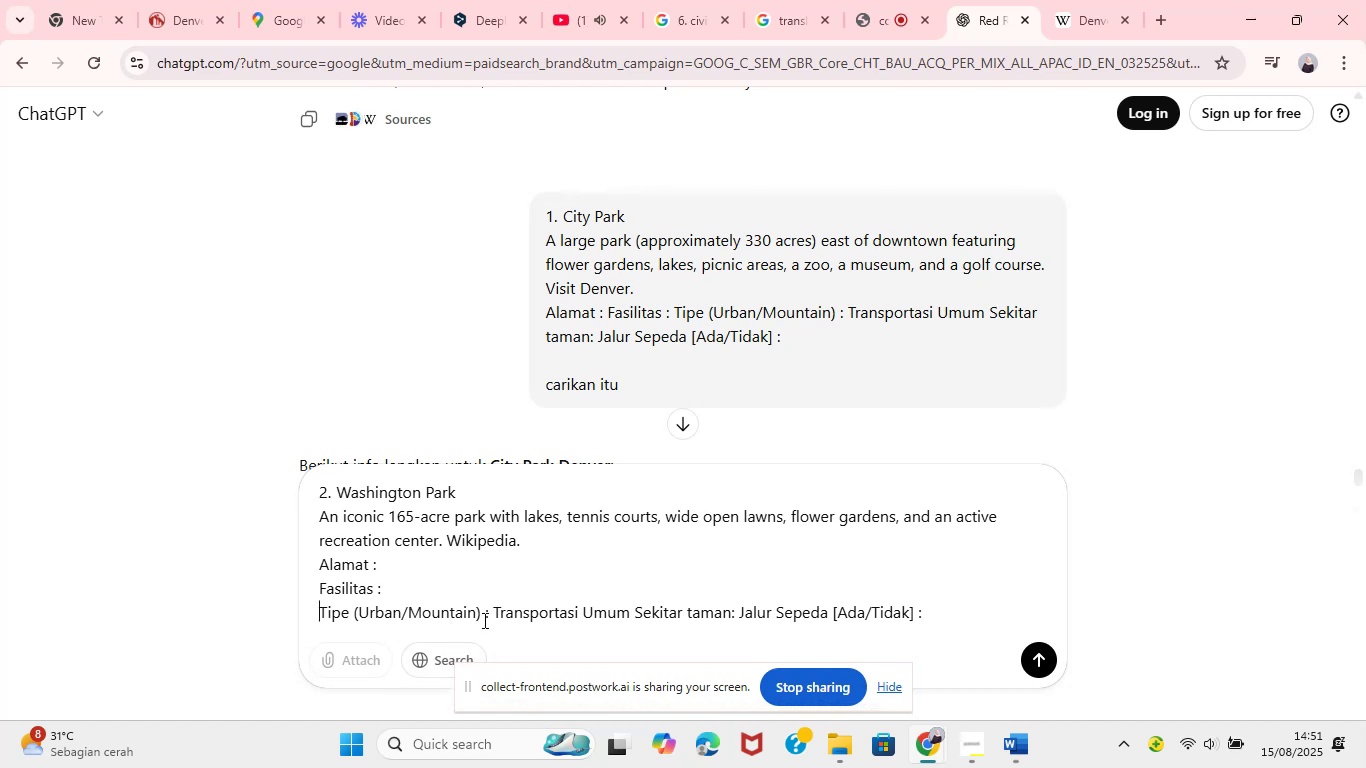 
left_click([492, 611])
 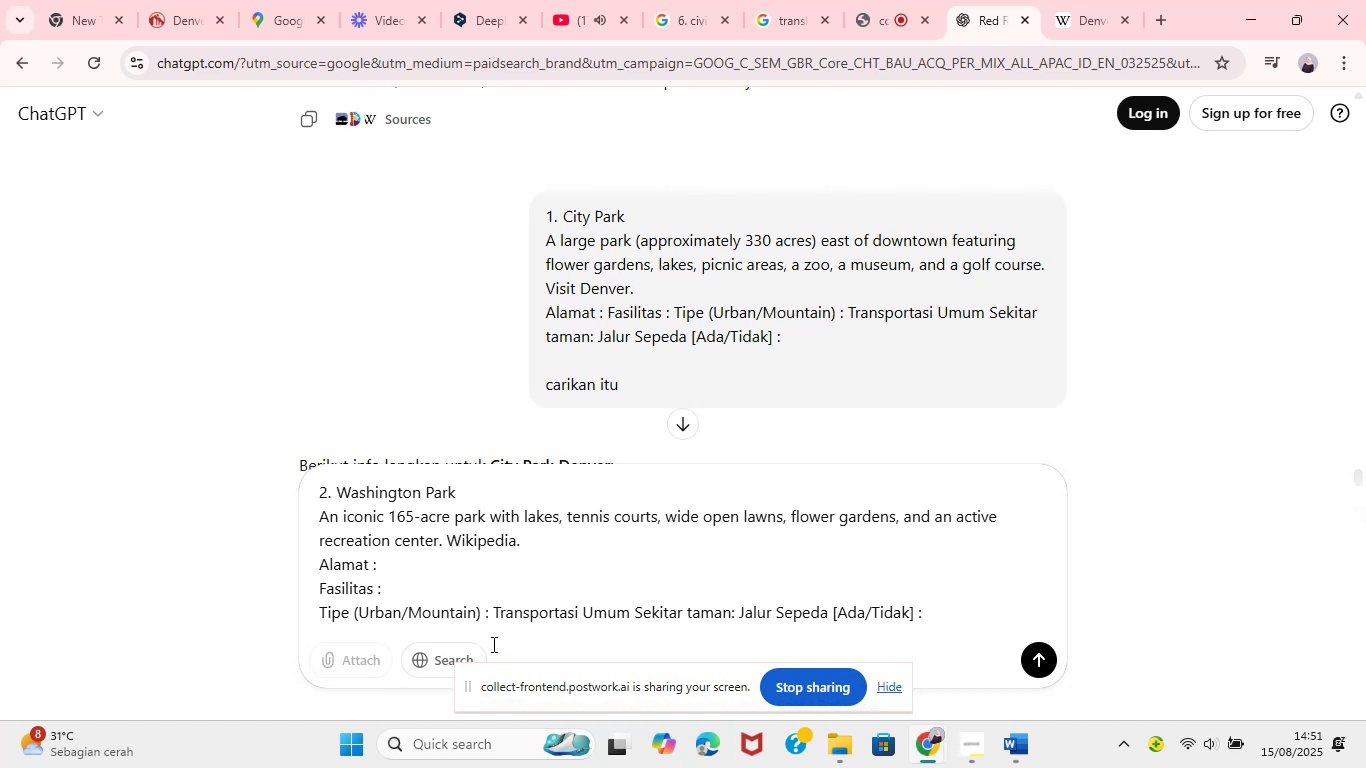 
key(Shift+ShiftLeft)
 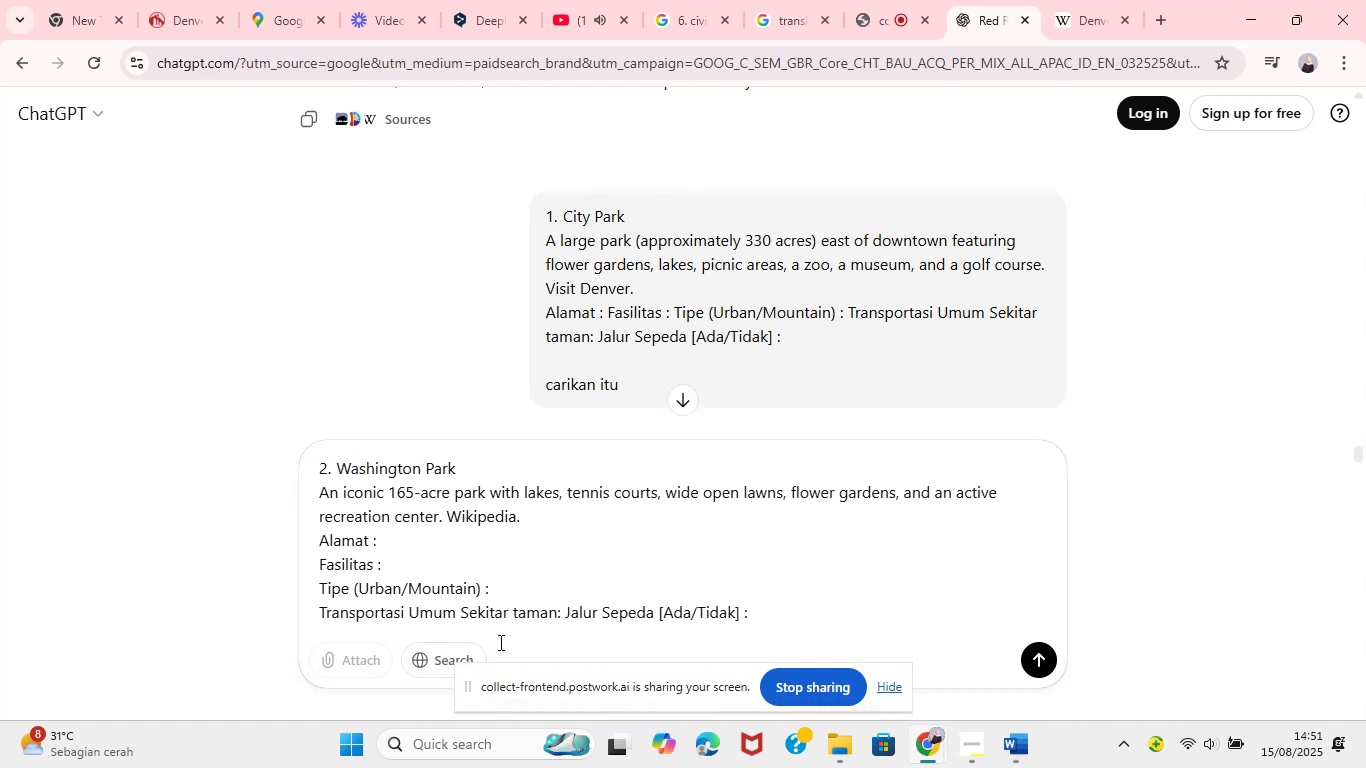 
key(Shift+Enter)
 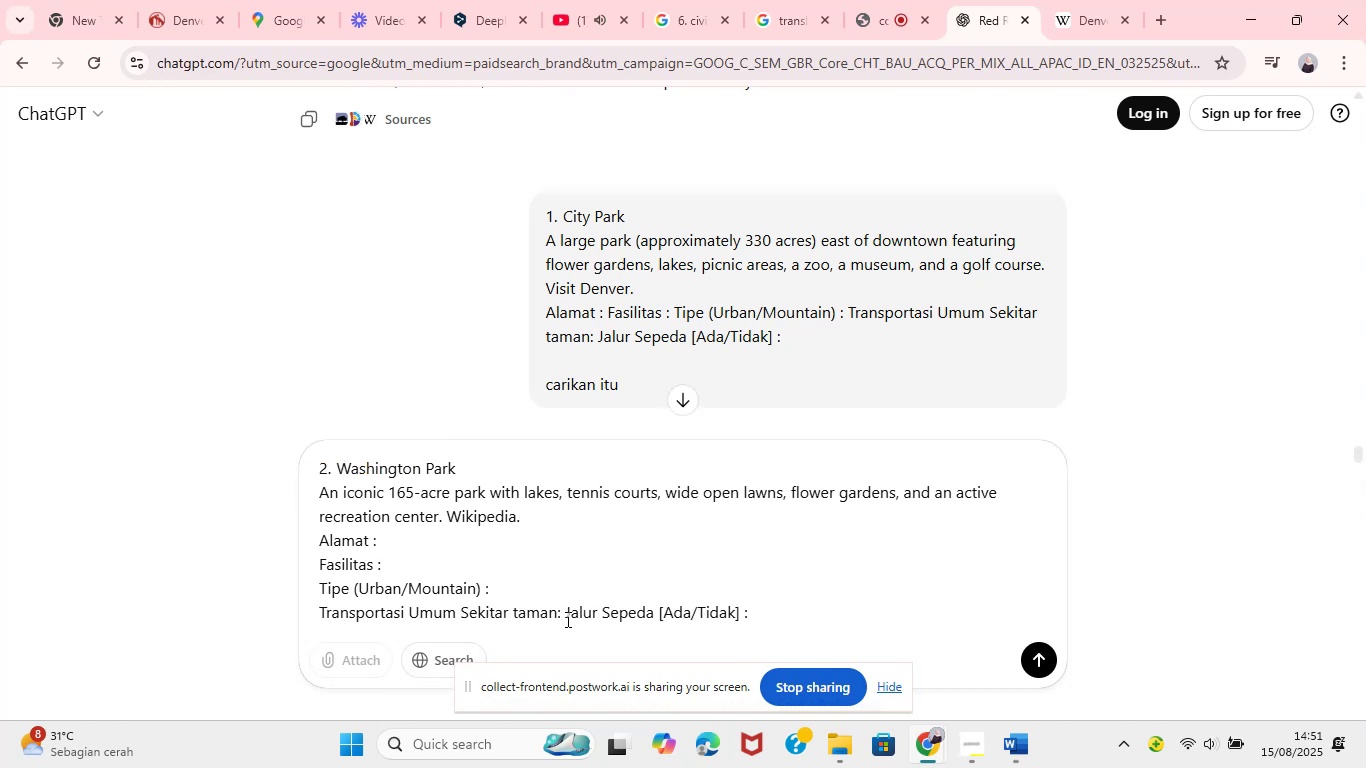 
left_click([571, 617])
 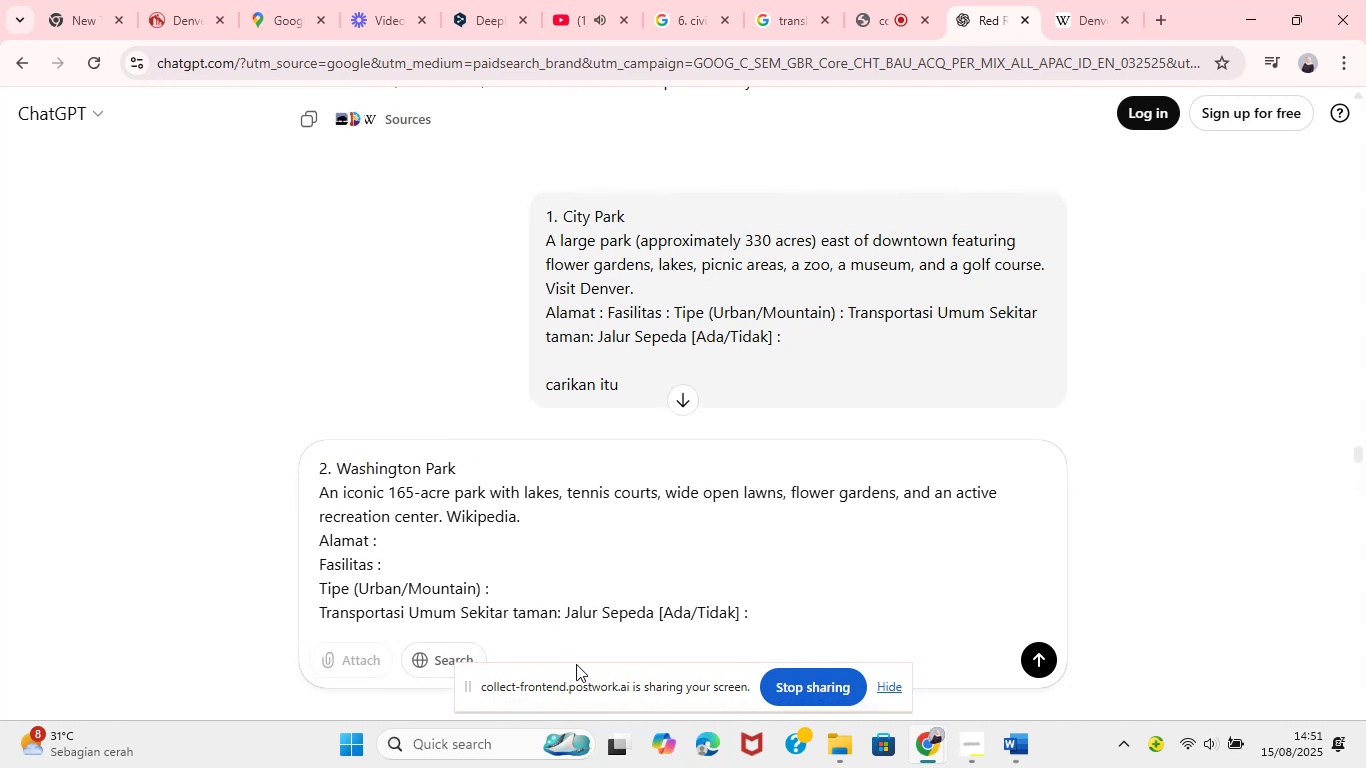 
key(ArrowLeft)
 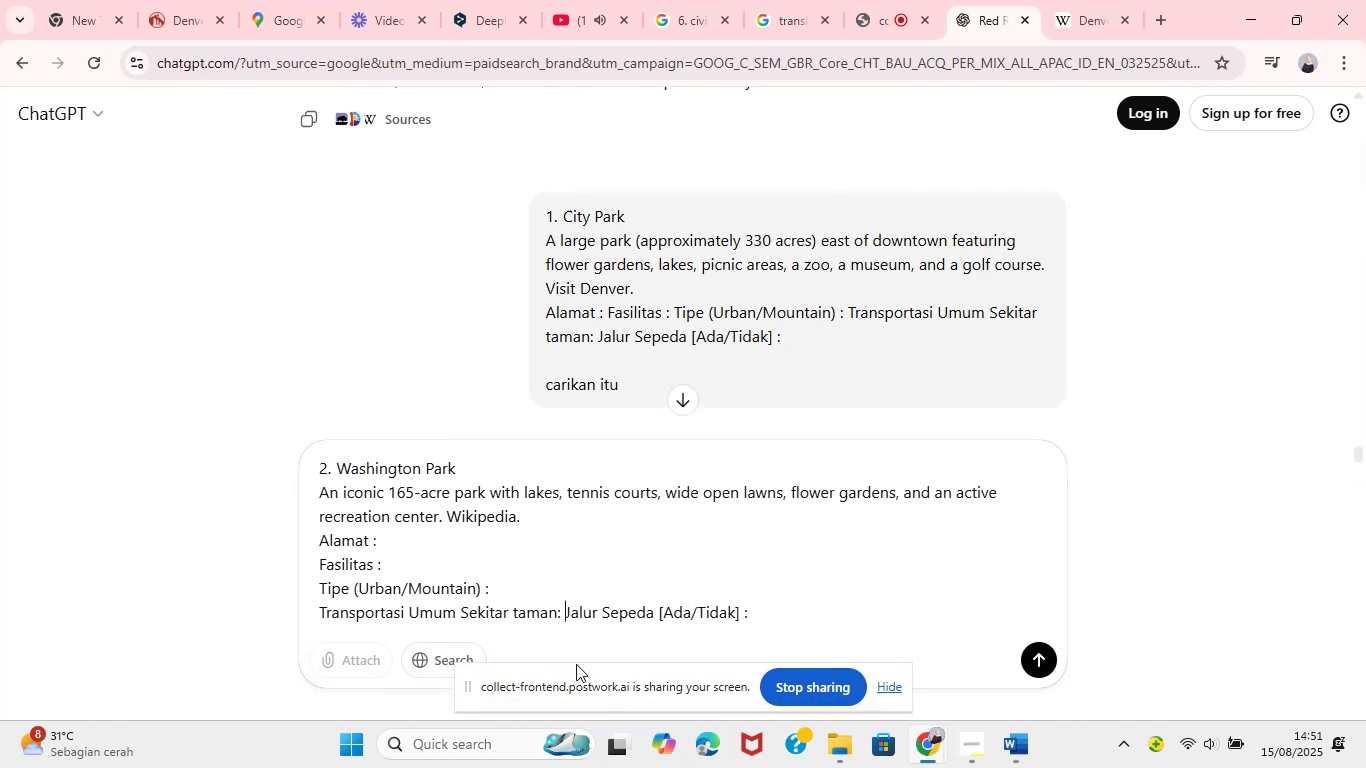 
key(Shift+Enter)
 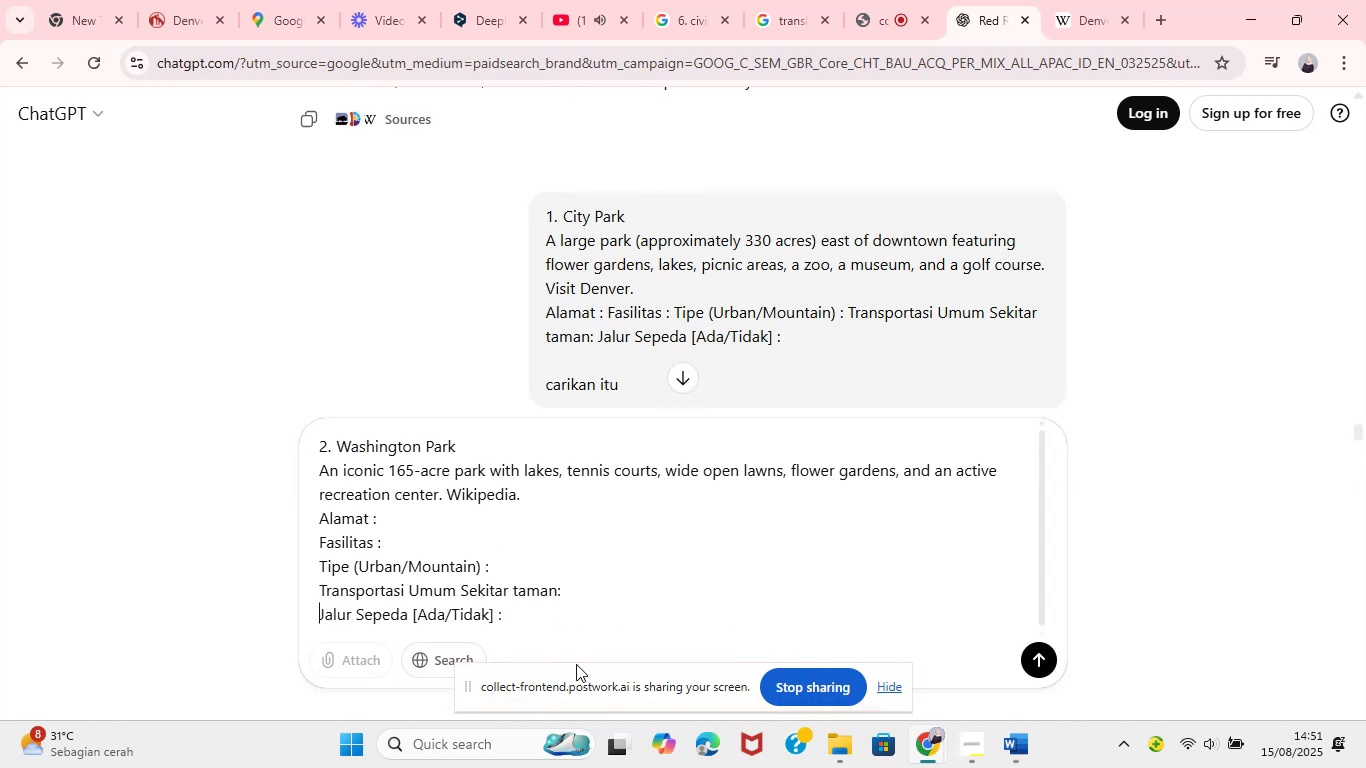 
key(Shift+ShiftLeft)
 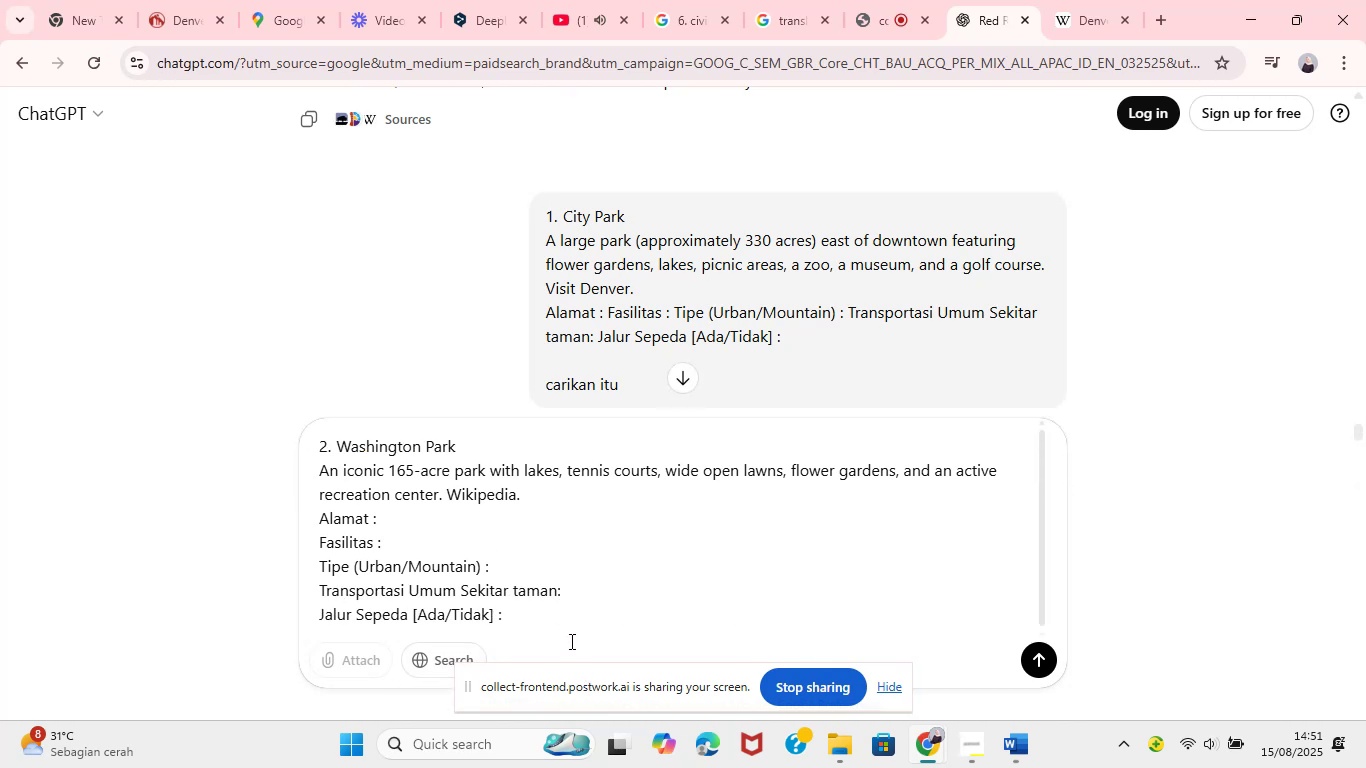 
left_click([570, 625])
 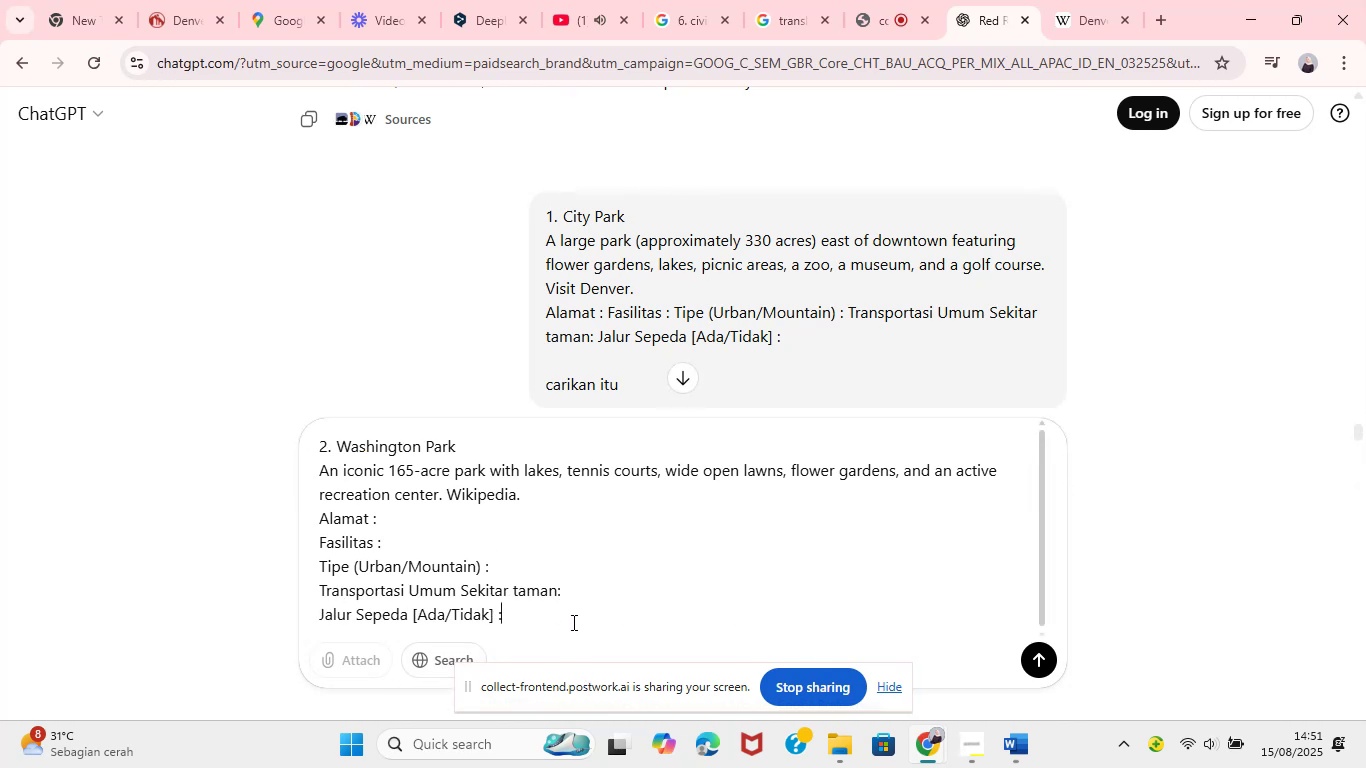 
type(arka i)
 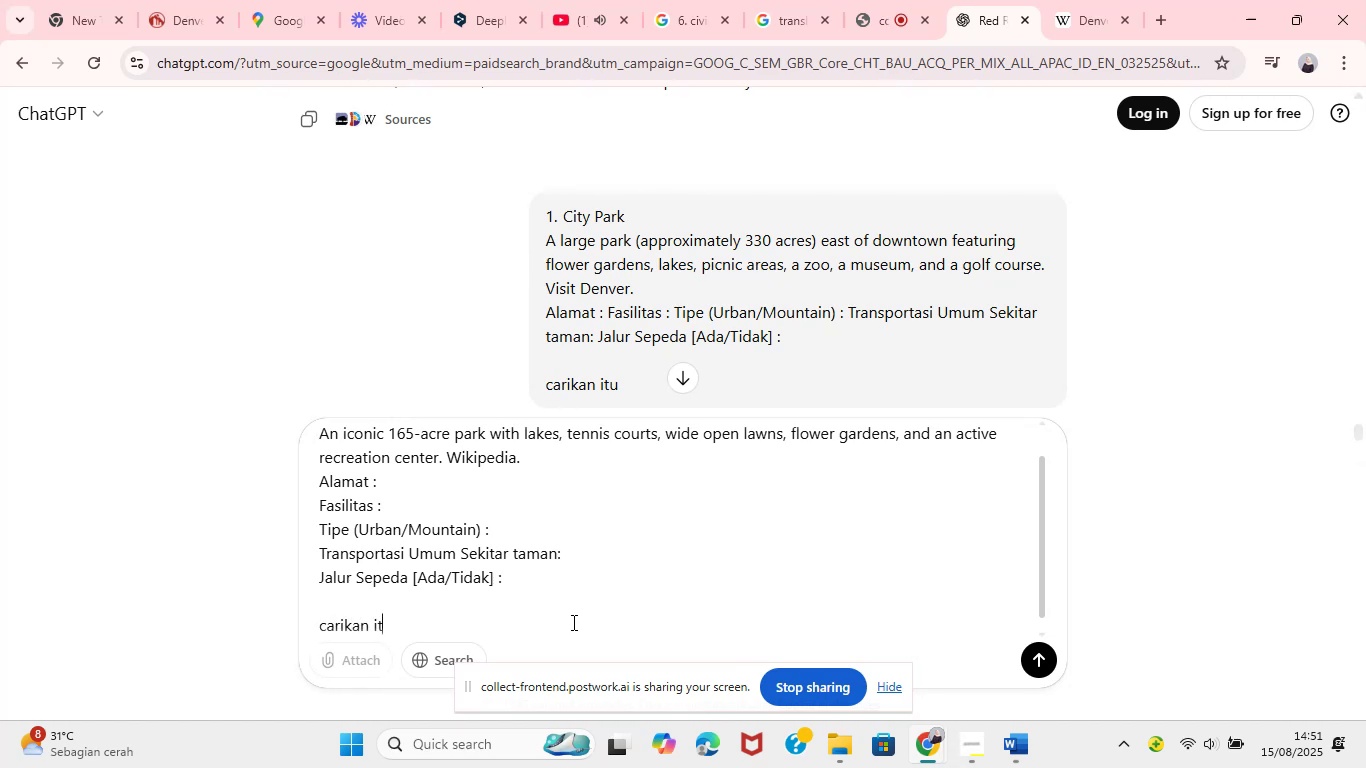 
key(Shift+Enter)
 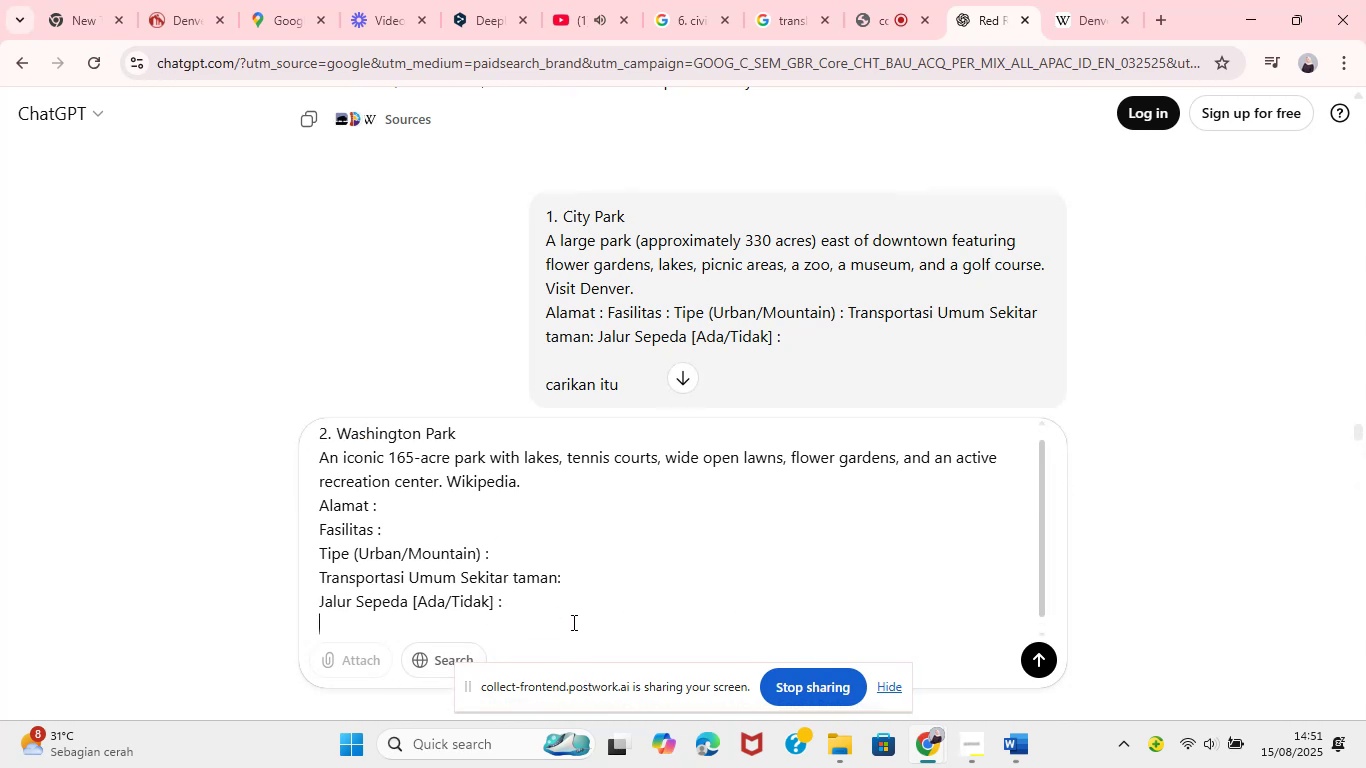 
hold_key(key=Enter, duration=6.75)
 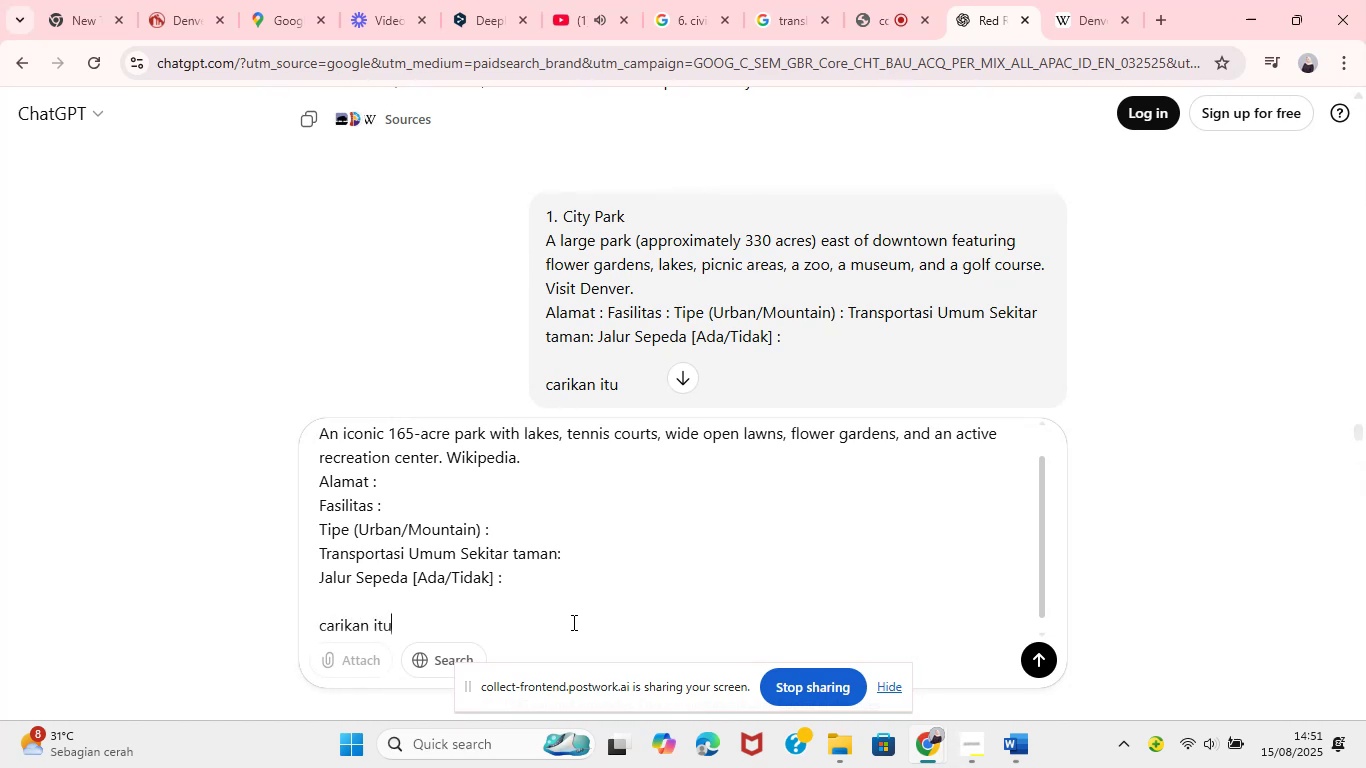 
wait(9.36)
 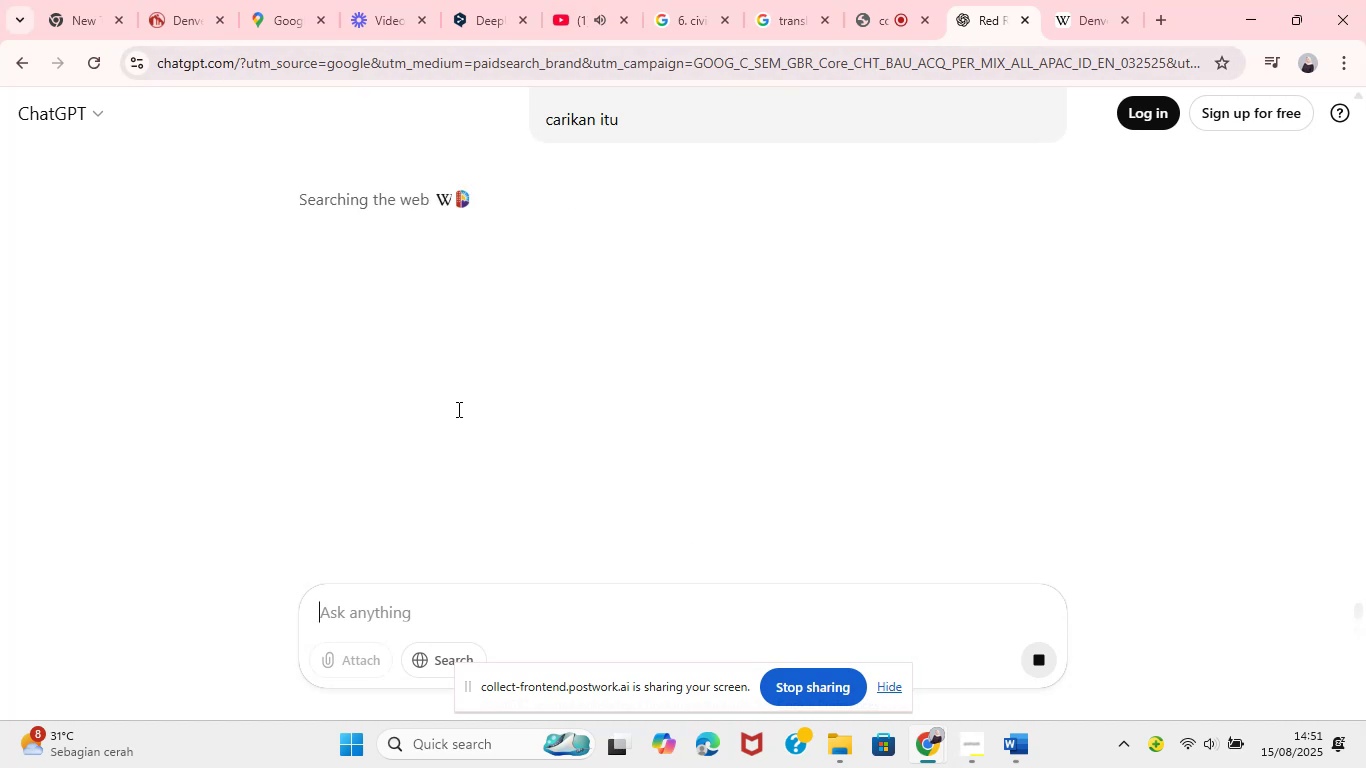 
scroll: coordinate [457, 409], scroll_direction: down, amount: 5.0
 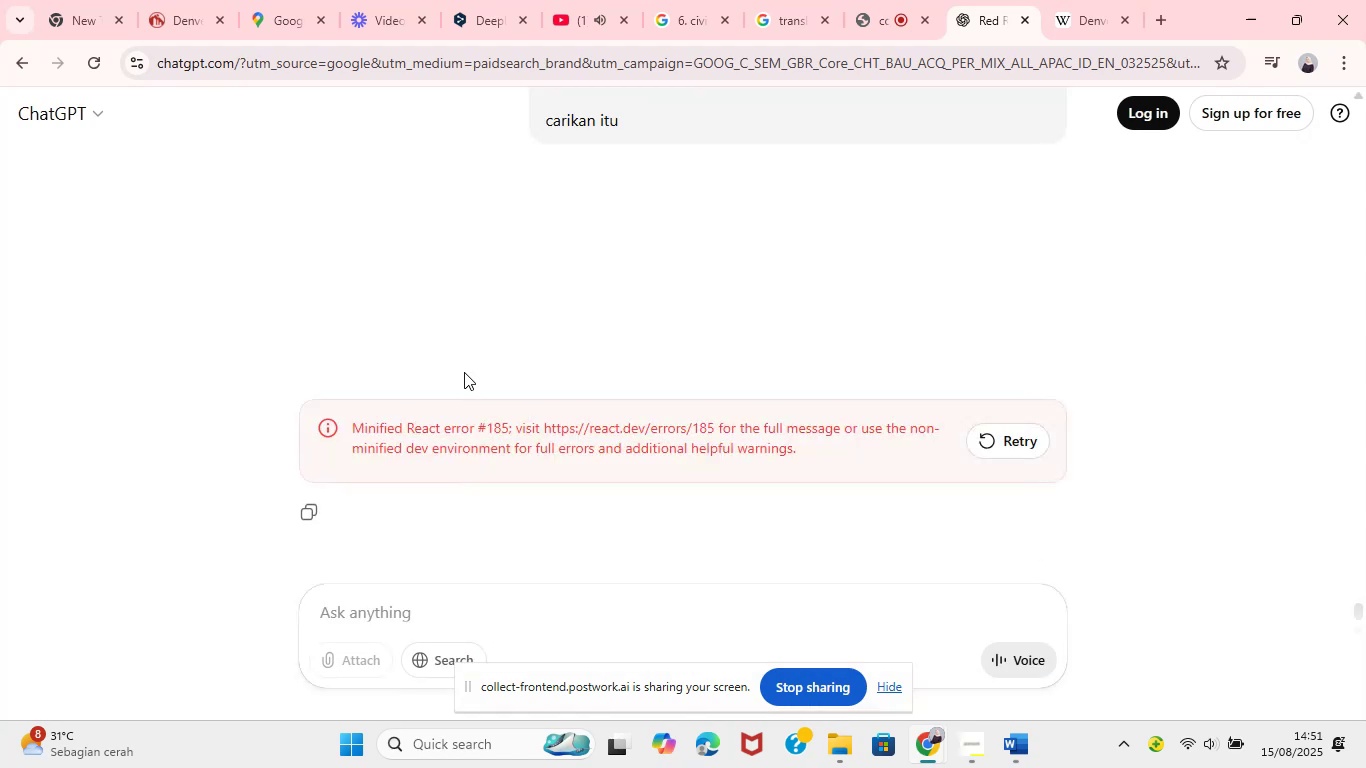 
wait(6.39)
 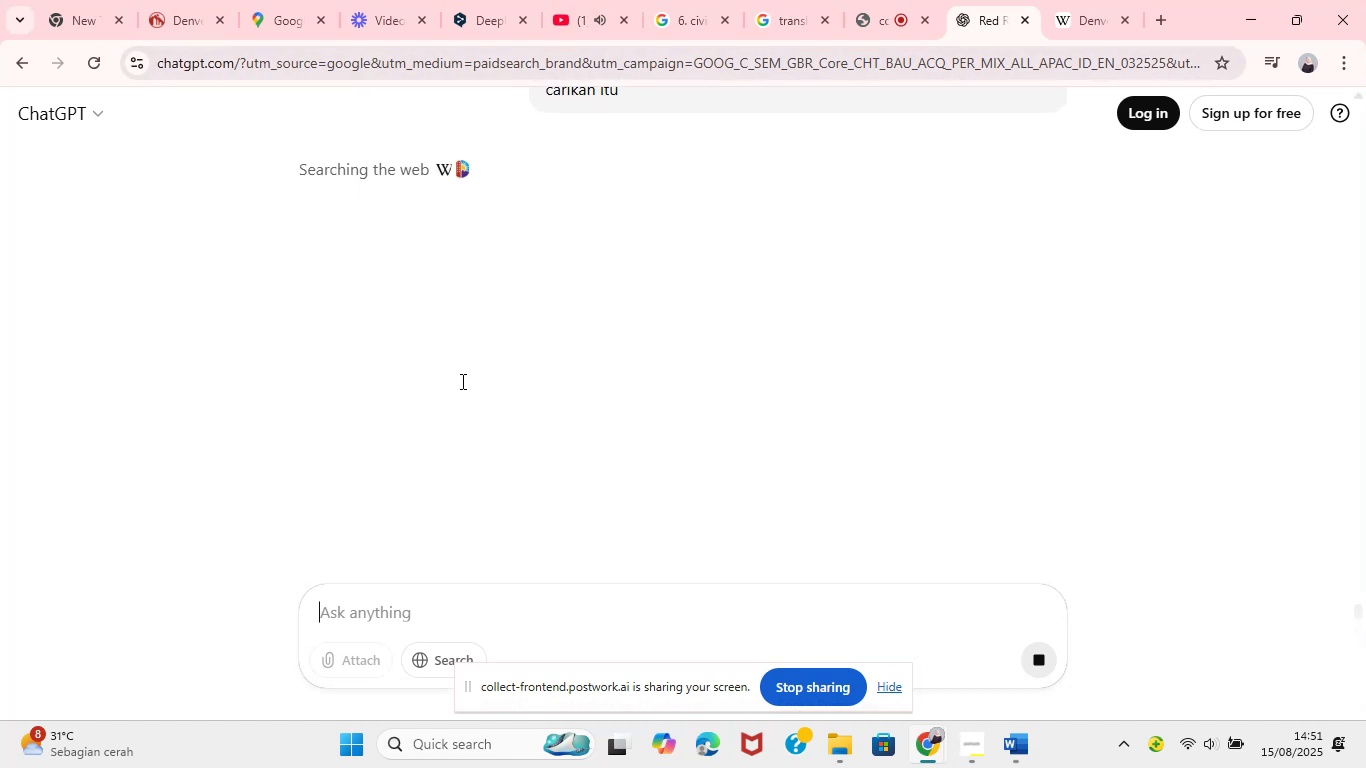 
scroll: coordinate [488, 401], scroll_direction: down, amount: 45.0
 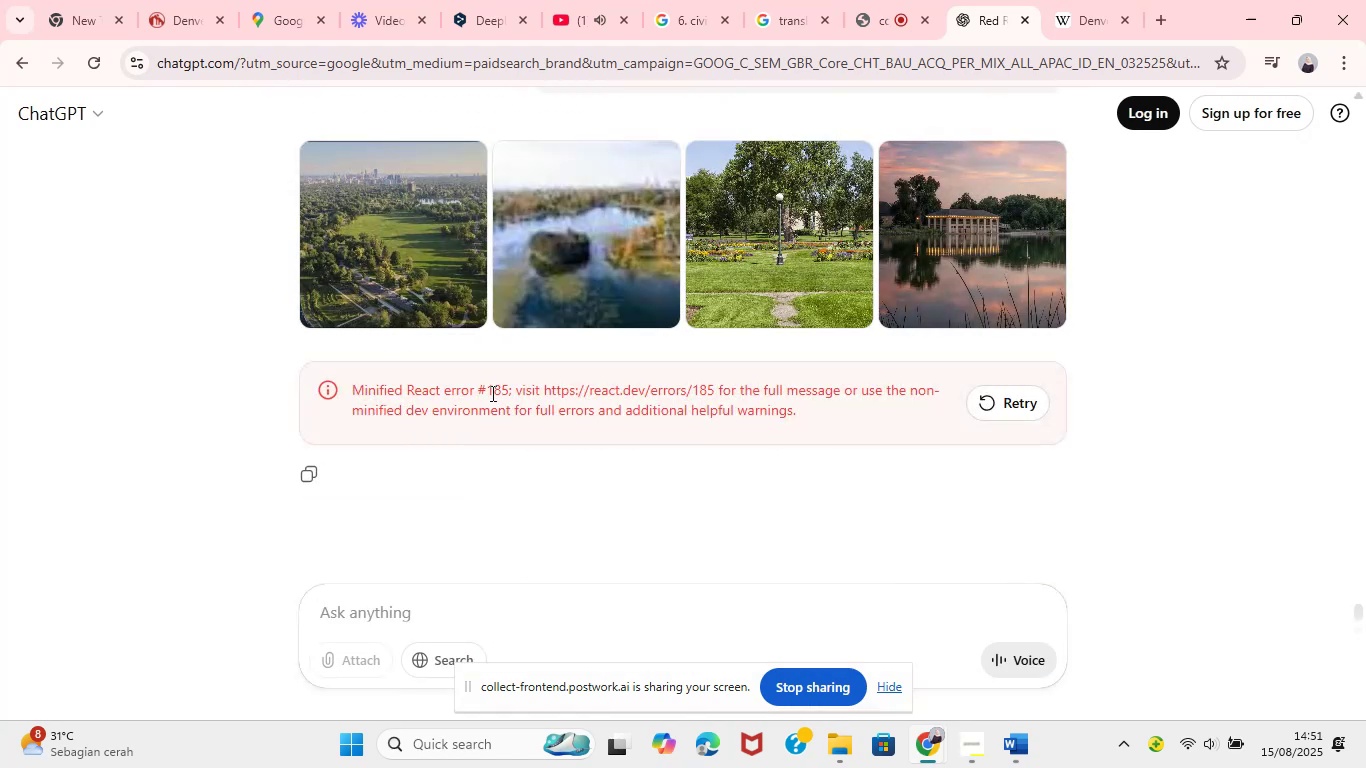 
scroll: coordinate [515, 386], scroll_direction: up, amount: 1.0
 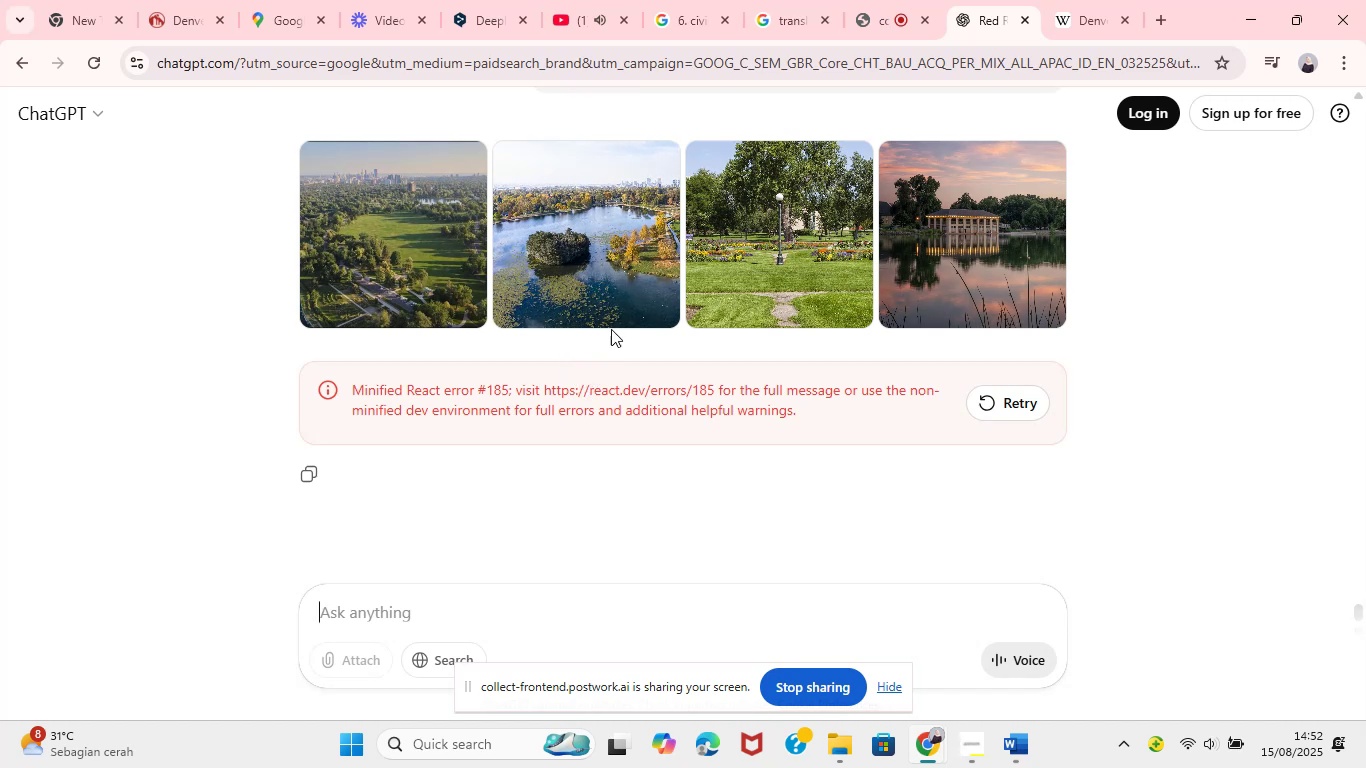 
wait(25.07)
 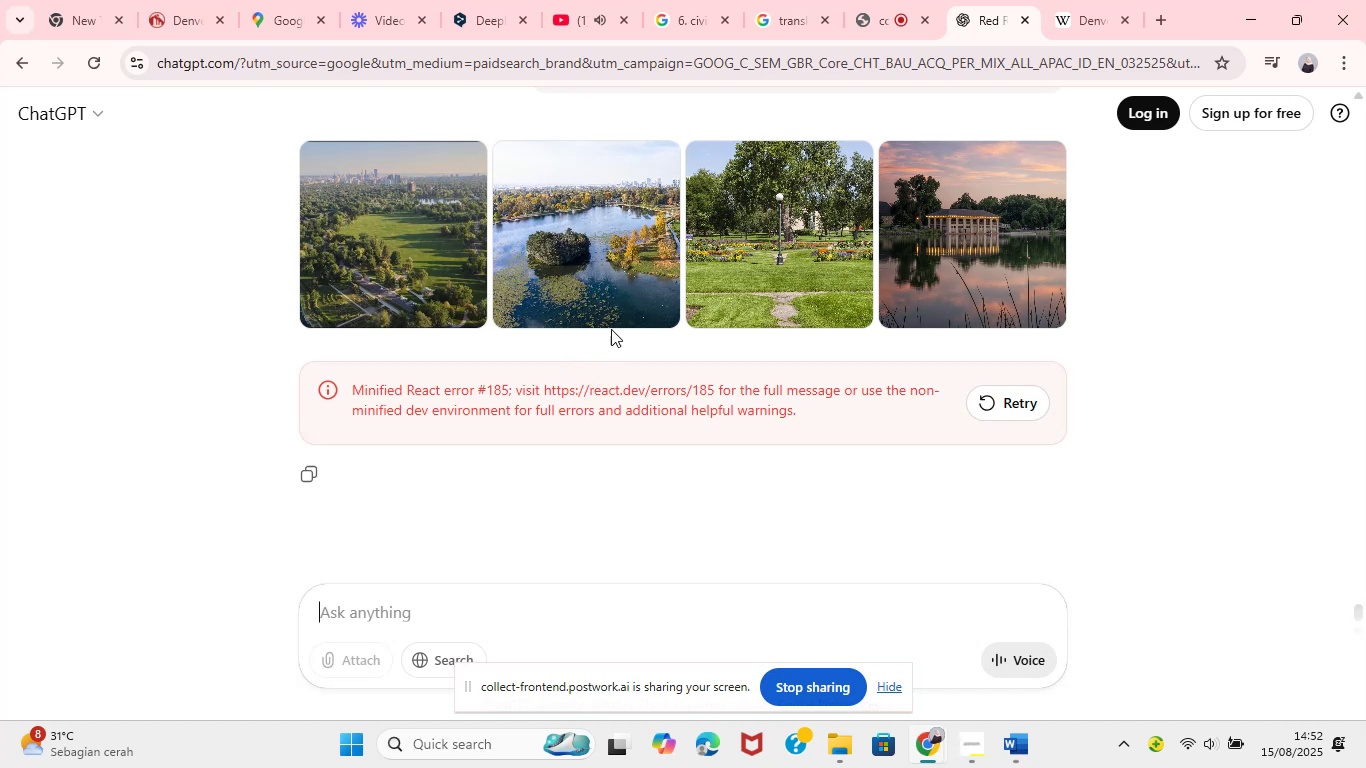 
left_click_drag(start_coordinate=[354, 387], to_coordinate=[813, 412])
 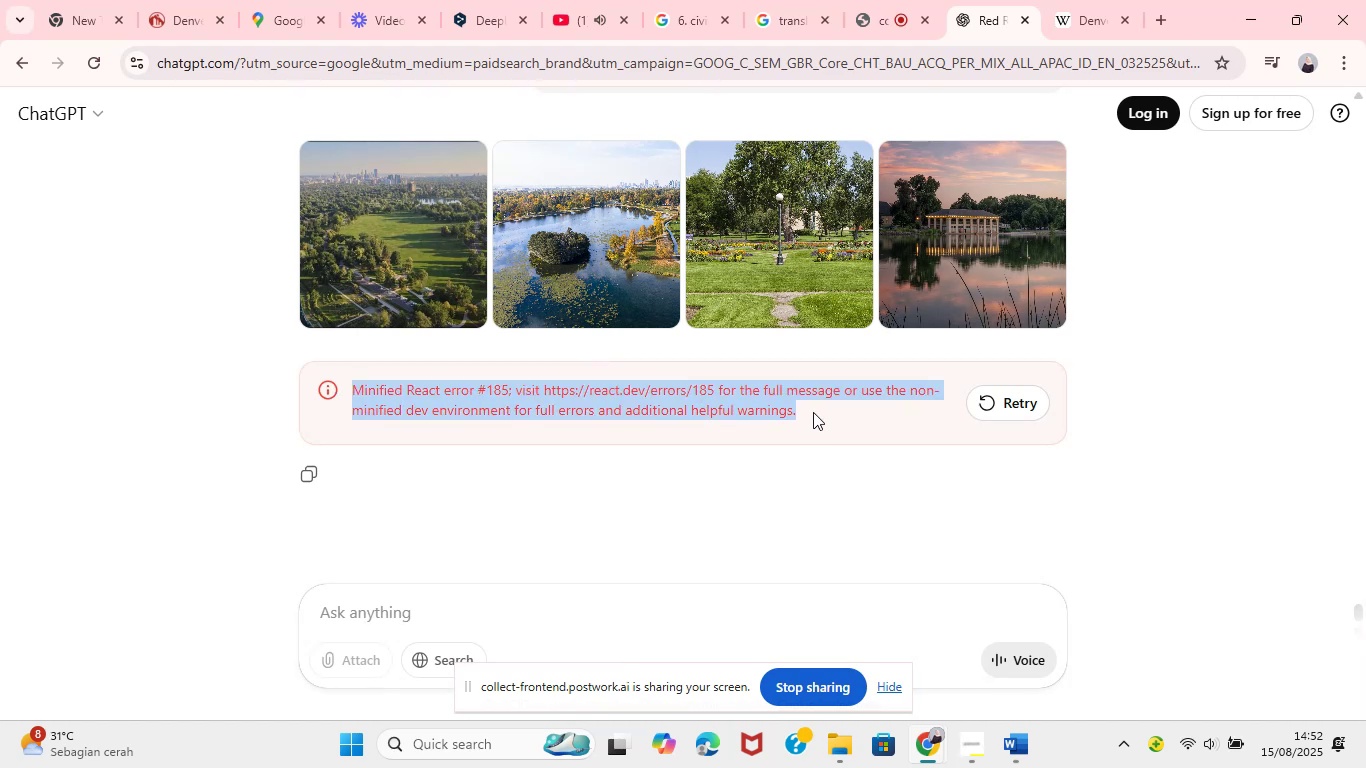 
key(Control+C)
 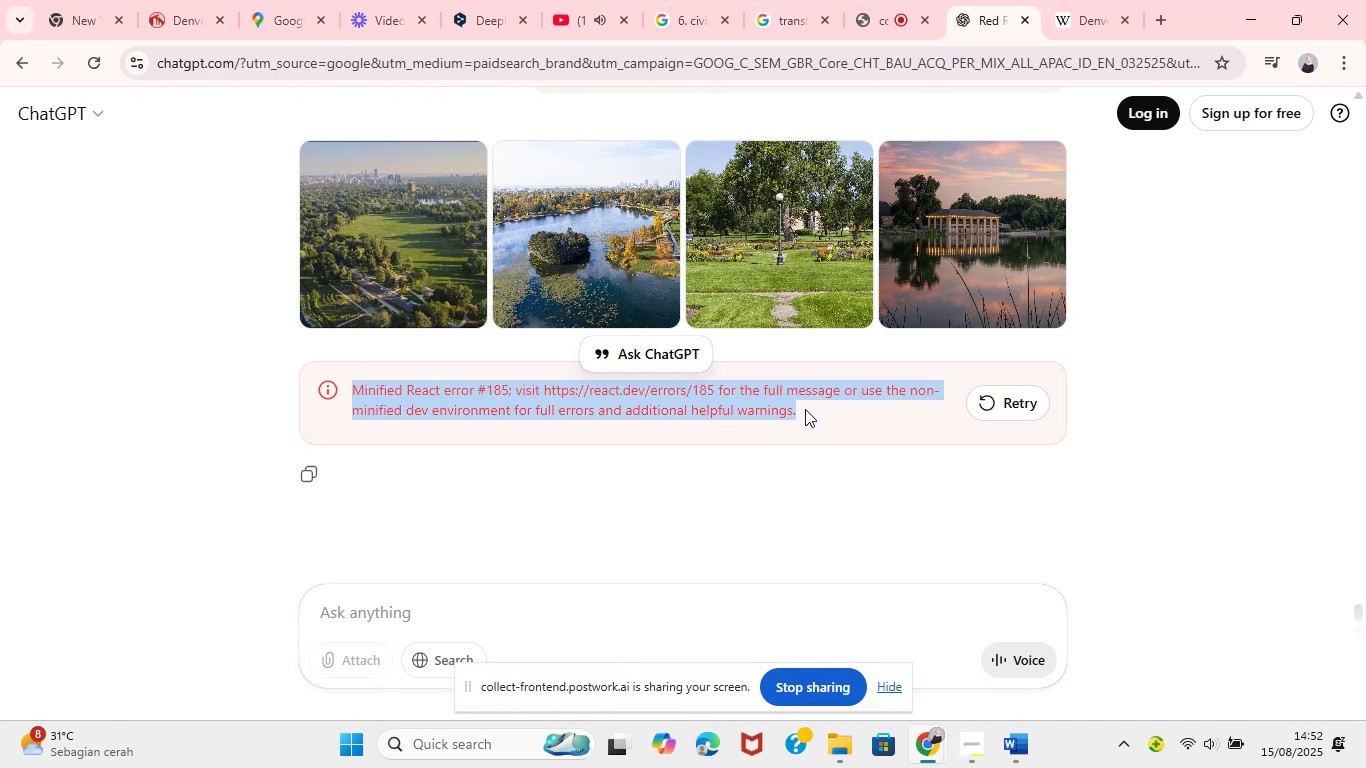 
key(Control+C)
 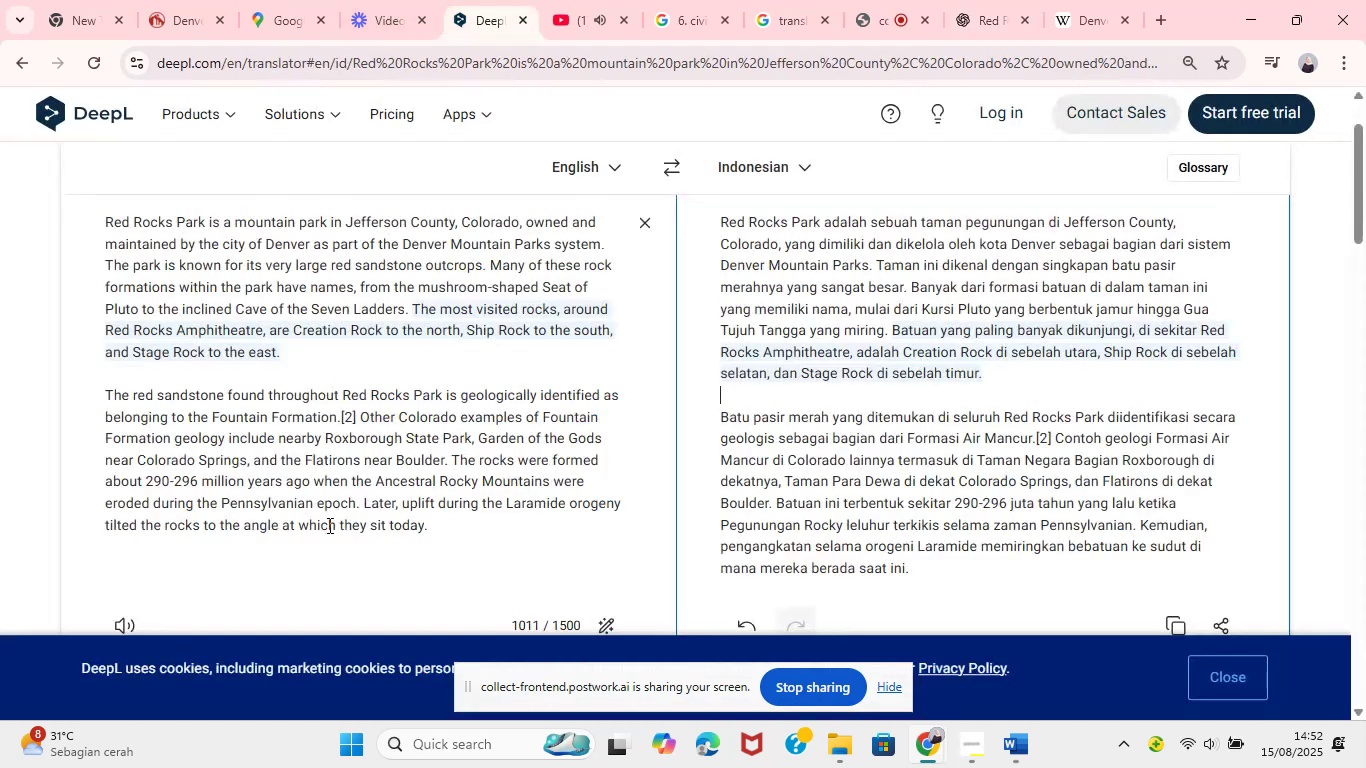 
hold_key(key=ControlLeft, duration=1.01)
left_click([337, 516])
 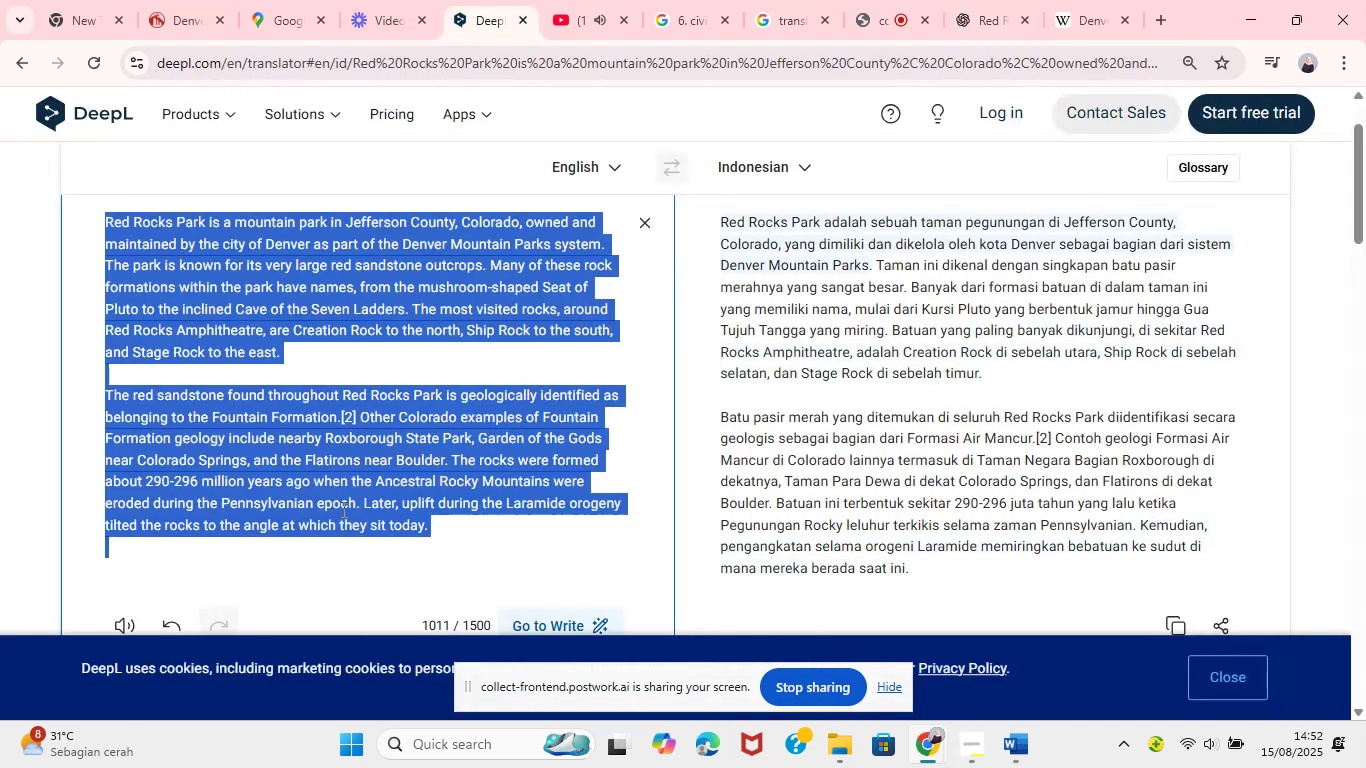 
wait(15.55)
 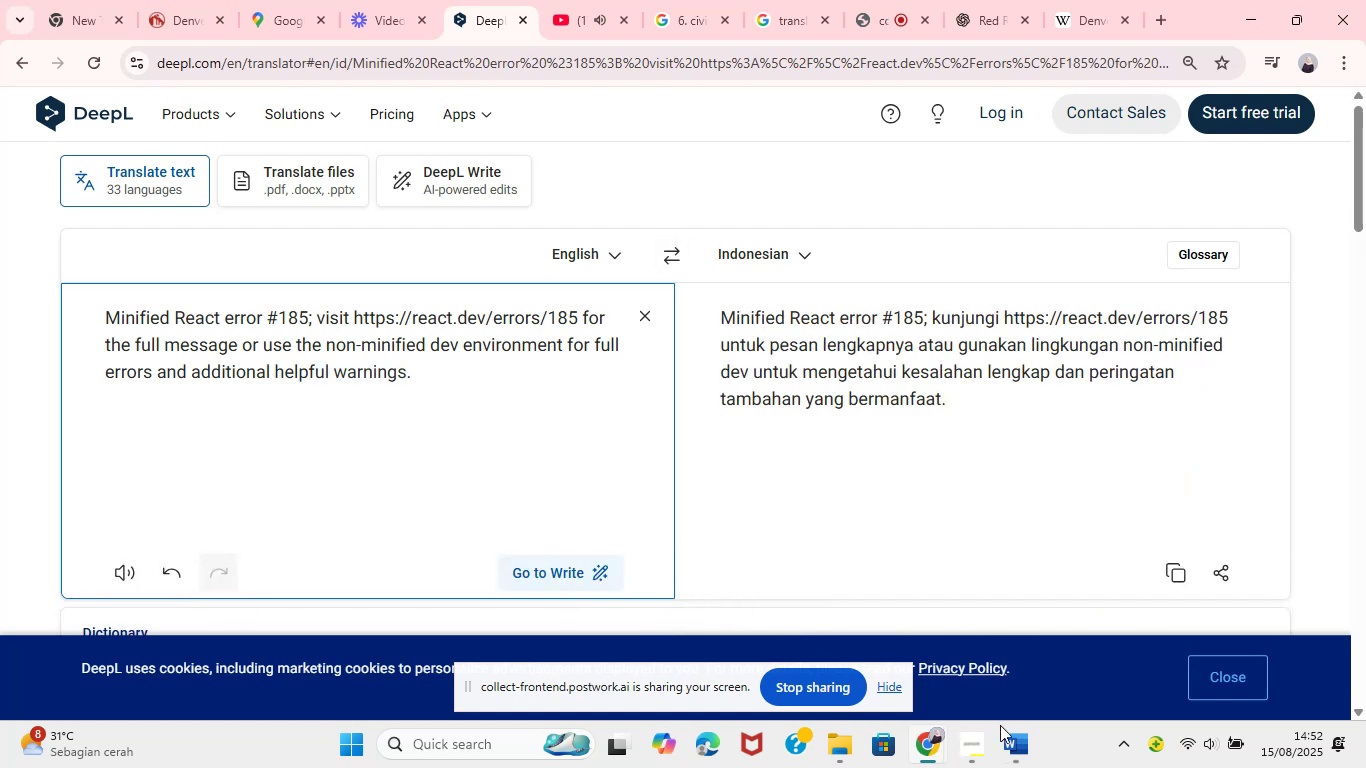 
left_click([890, 662])
 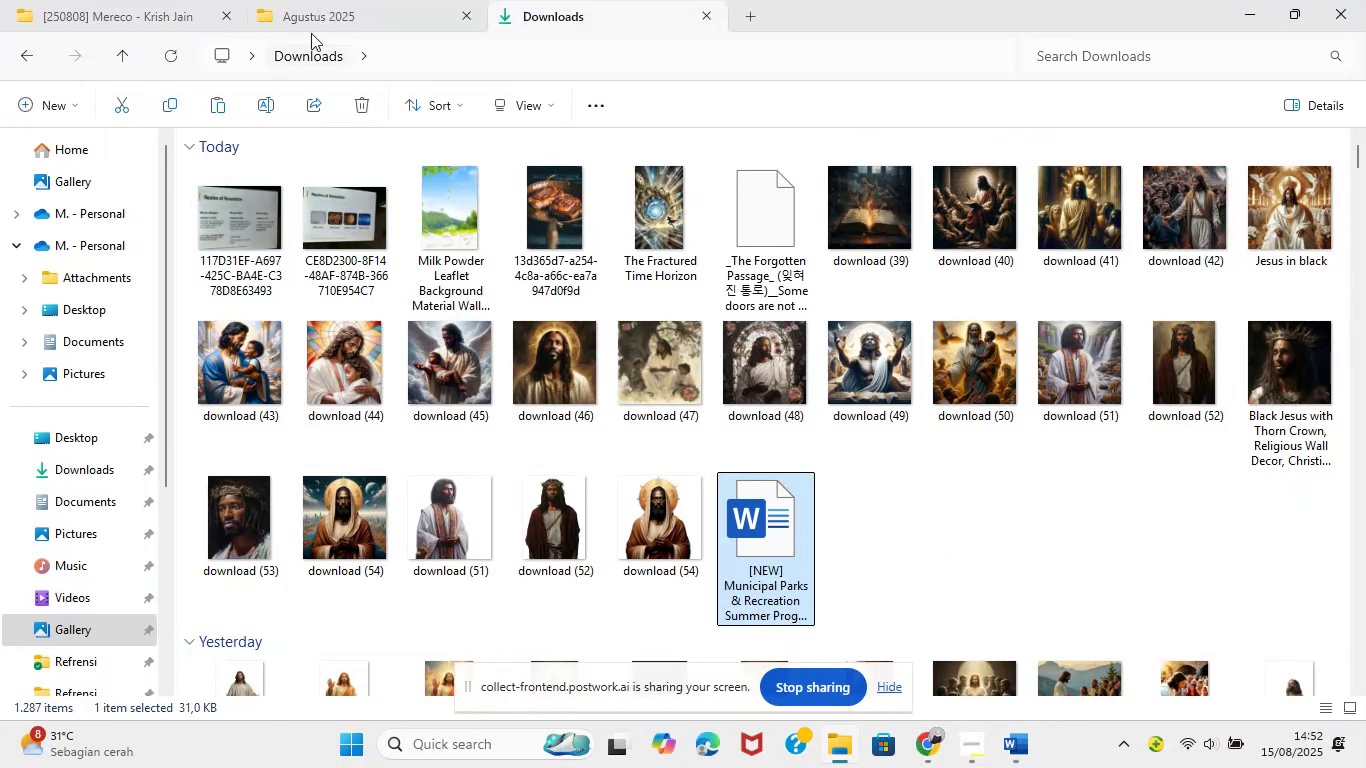 
wait(6.71)
 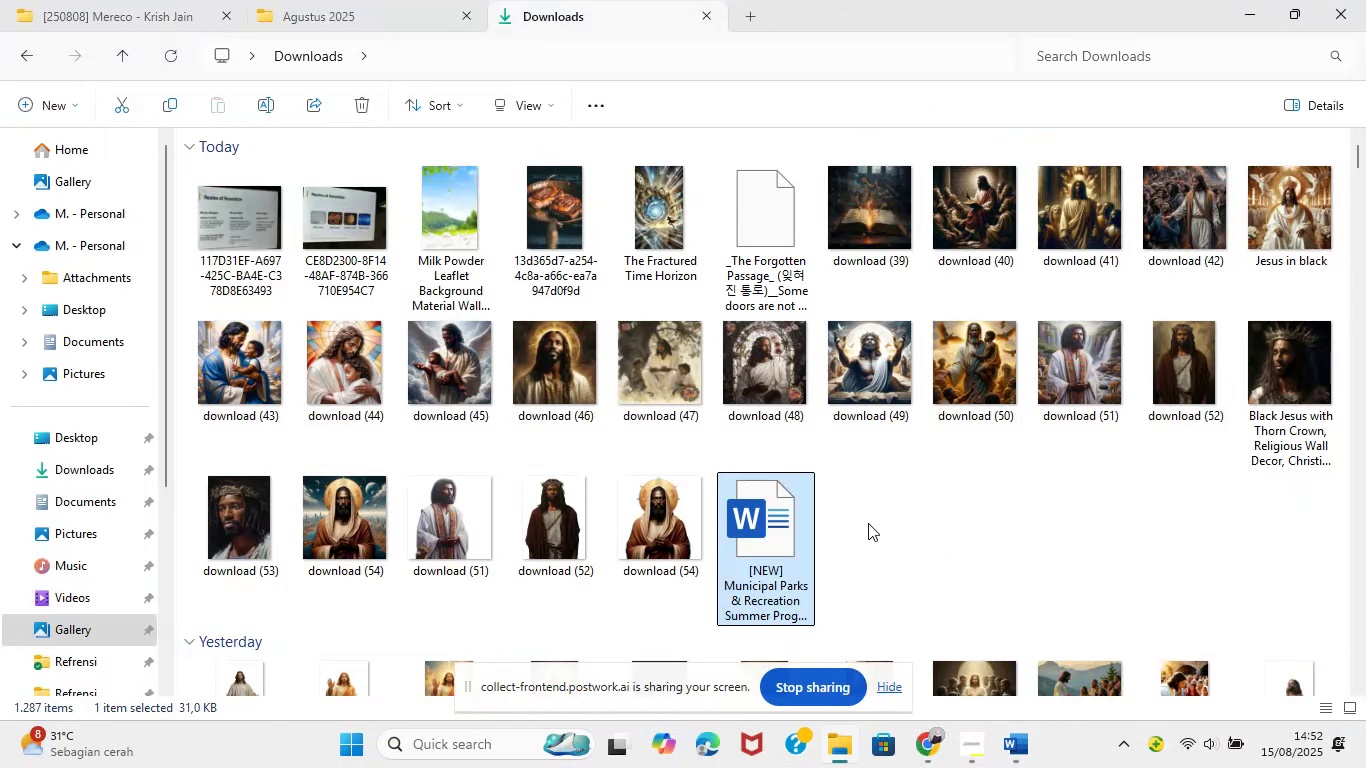 
left_click([211, 105])
 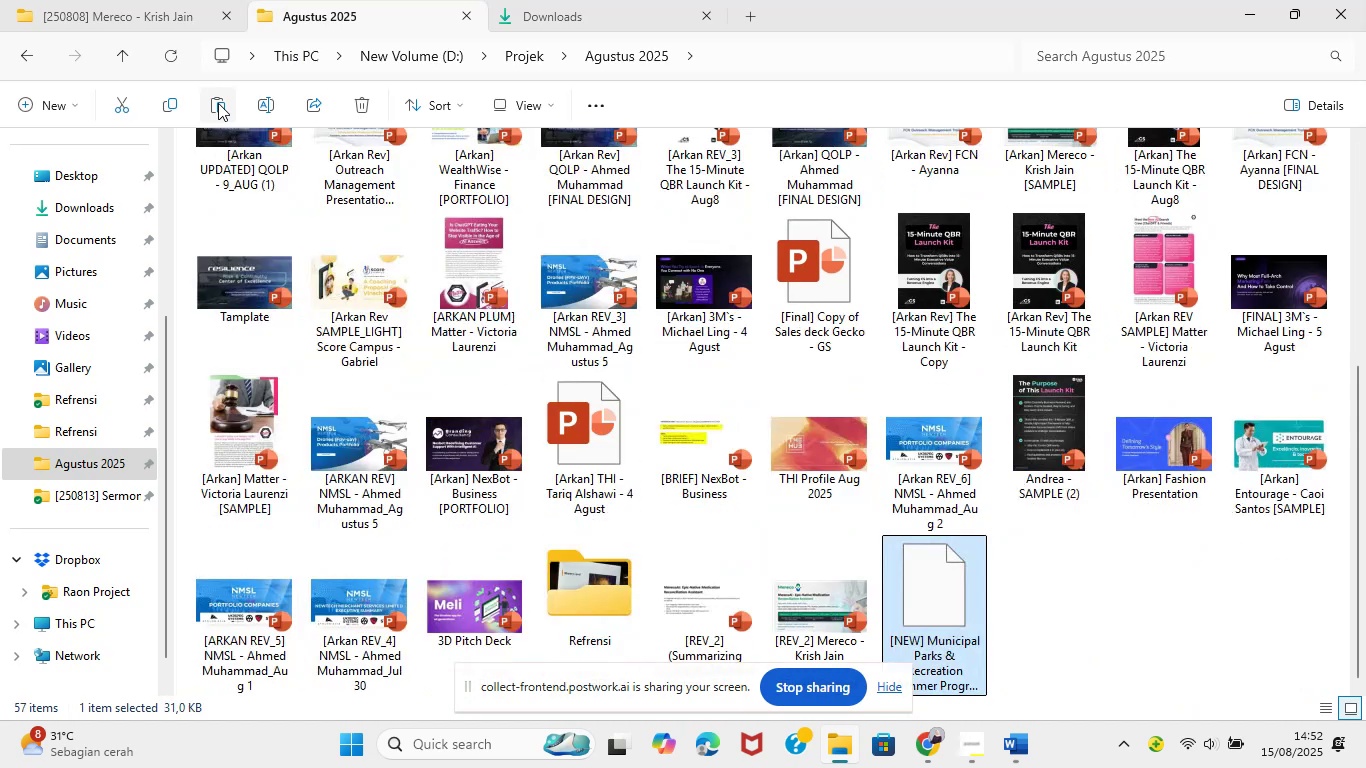 
left_click([1041, 617])
 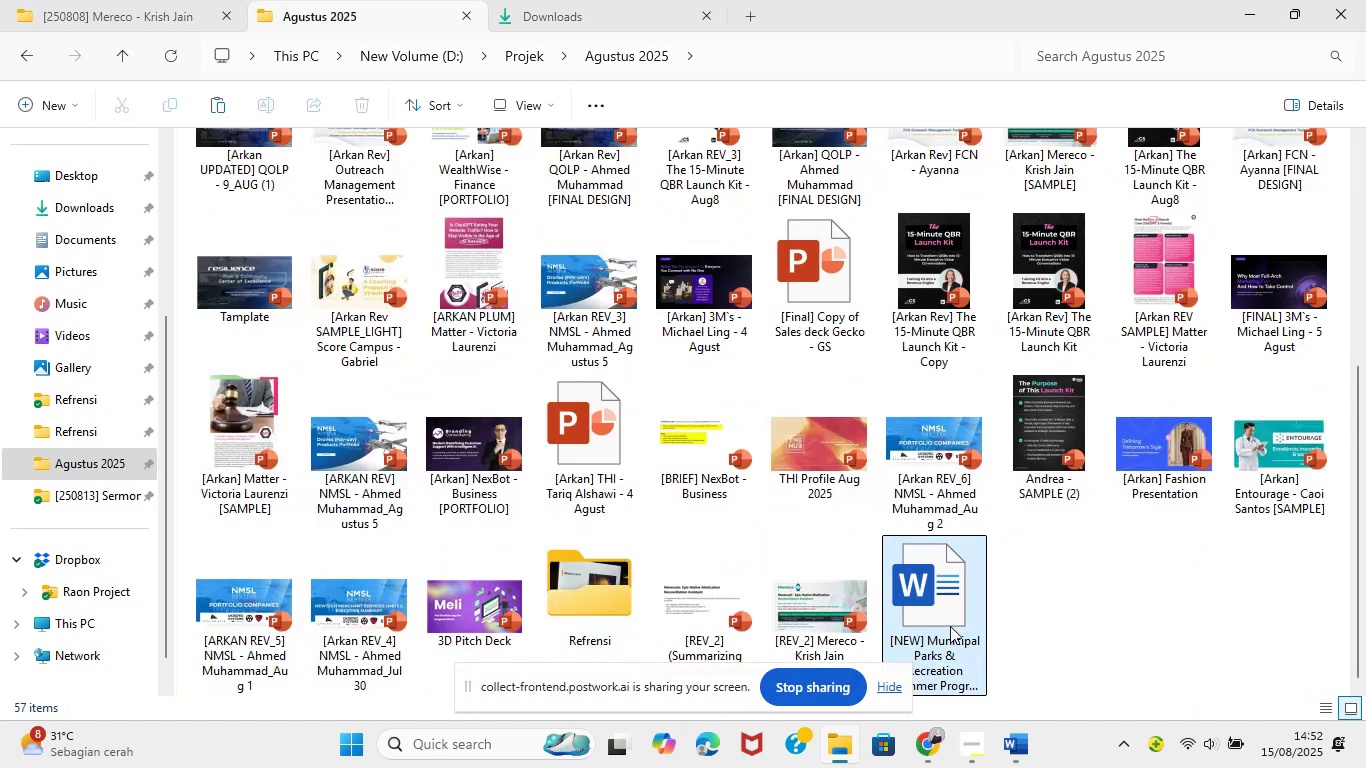 
triple_click([932, 626])
 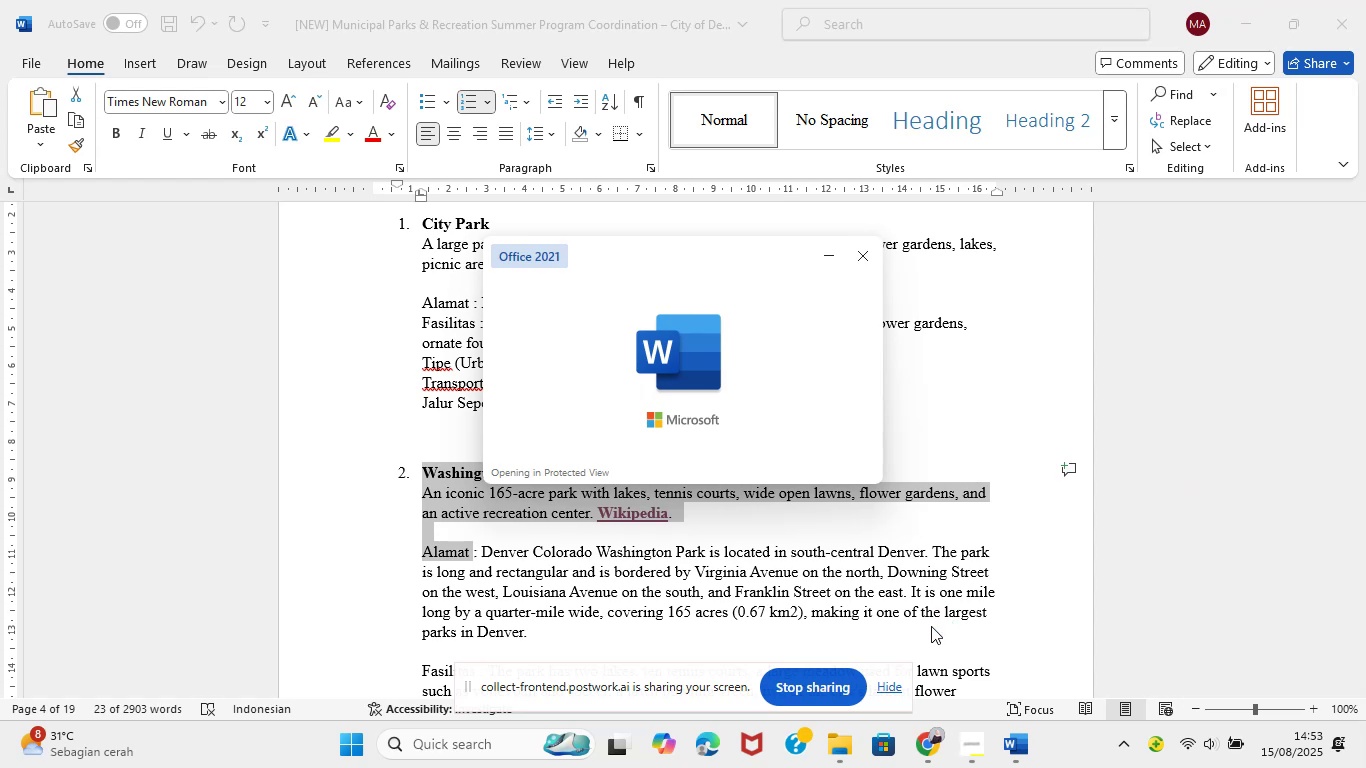 
wait(14.88)
 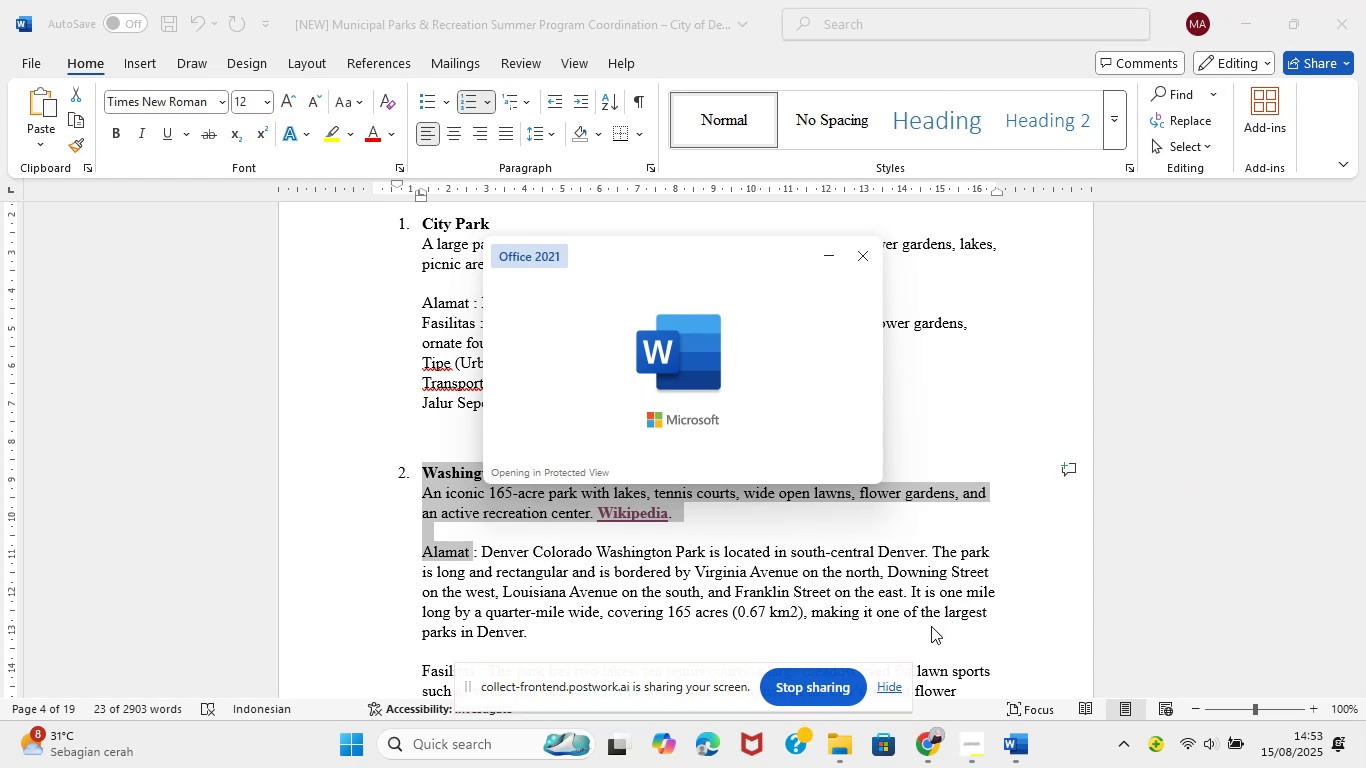 
left_click([806, 98])
 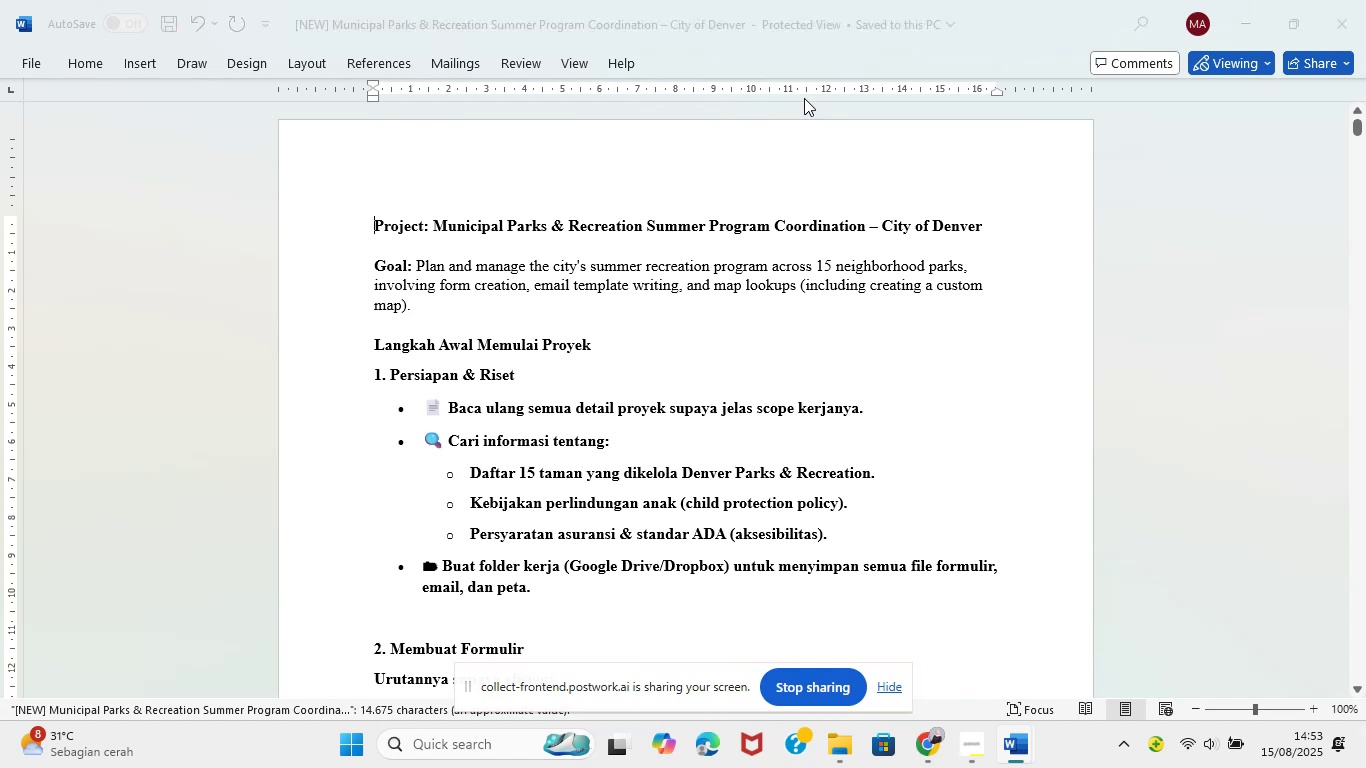 
scroll: coordinate [719, 435], scroll_direction: down, amount: 71.0
 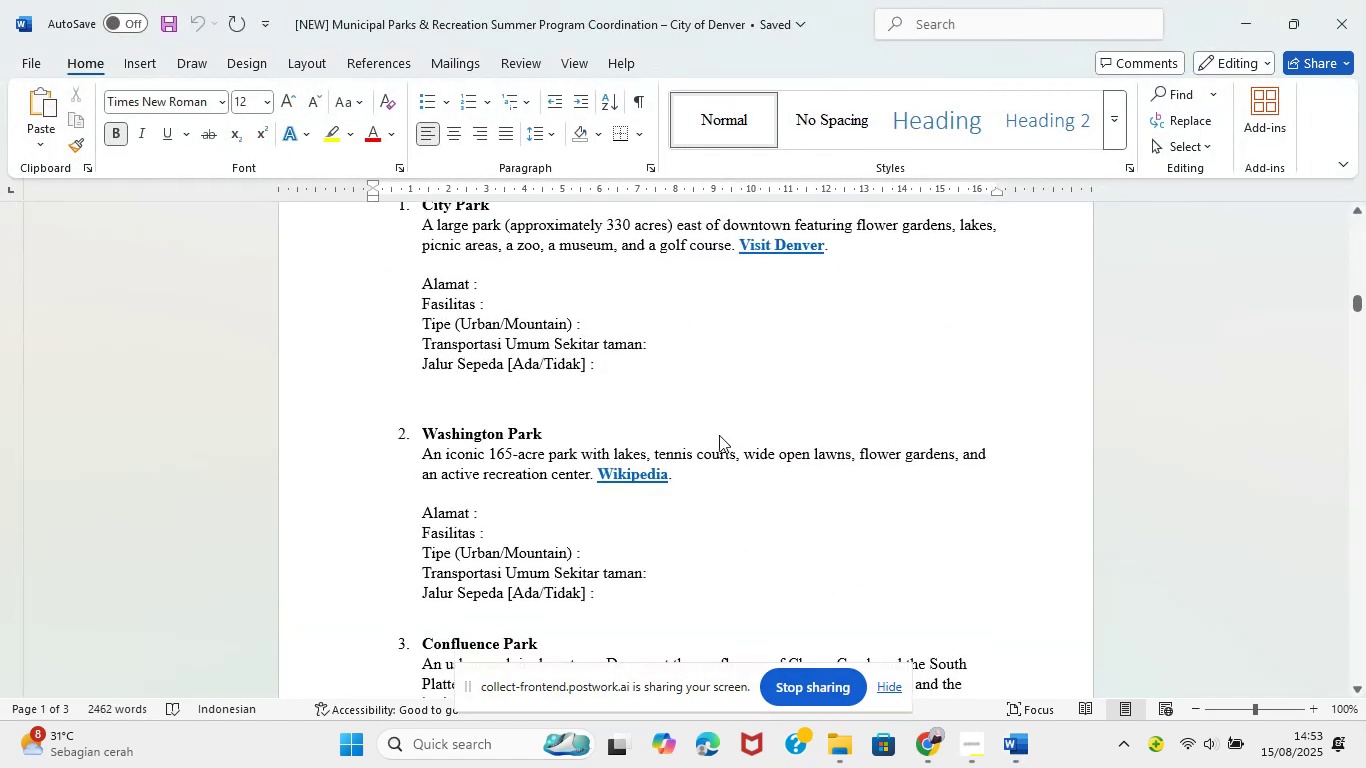 
scroll: coordinate [719, 435], scroll_direction: up, amount: 1.0
 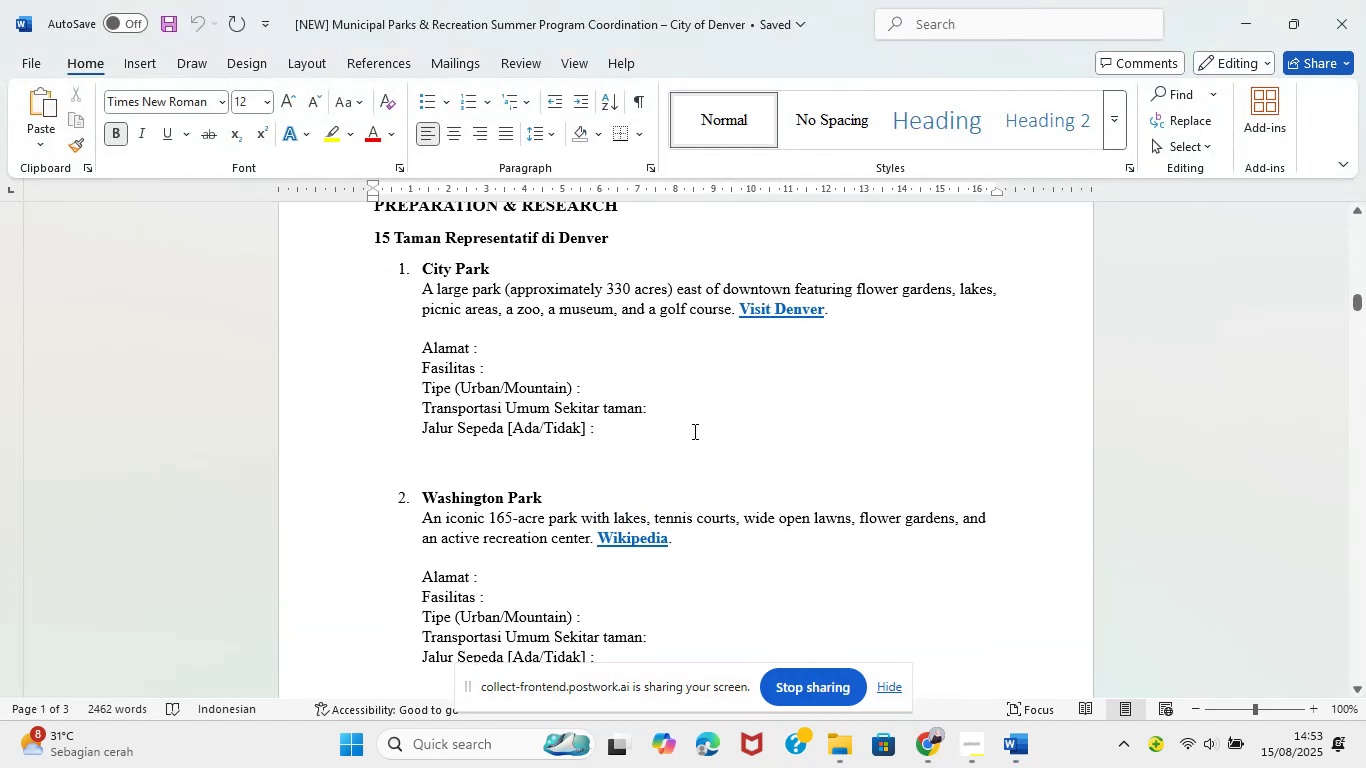 
scroll: coordinate [467, 454], scroll_direction: down, amount: 1.0
 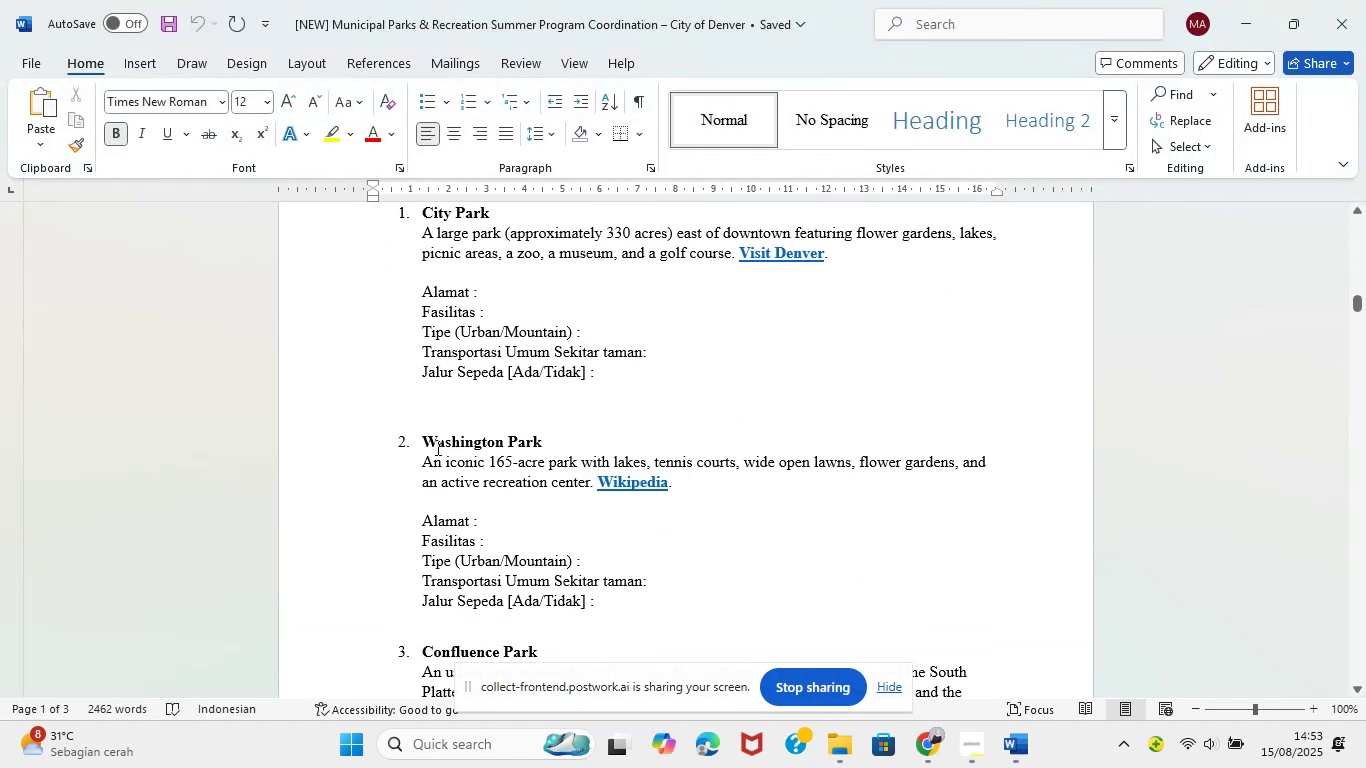 
left_click_drag(start_coordinate=[426, 440], to_coordinate=[616, 607])
 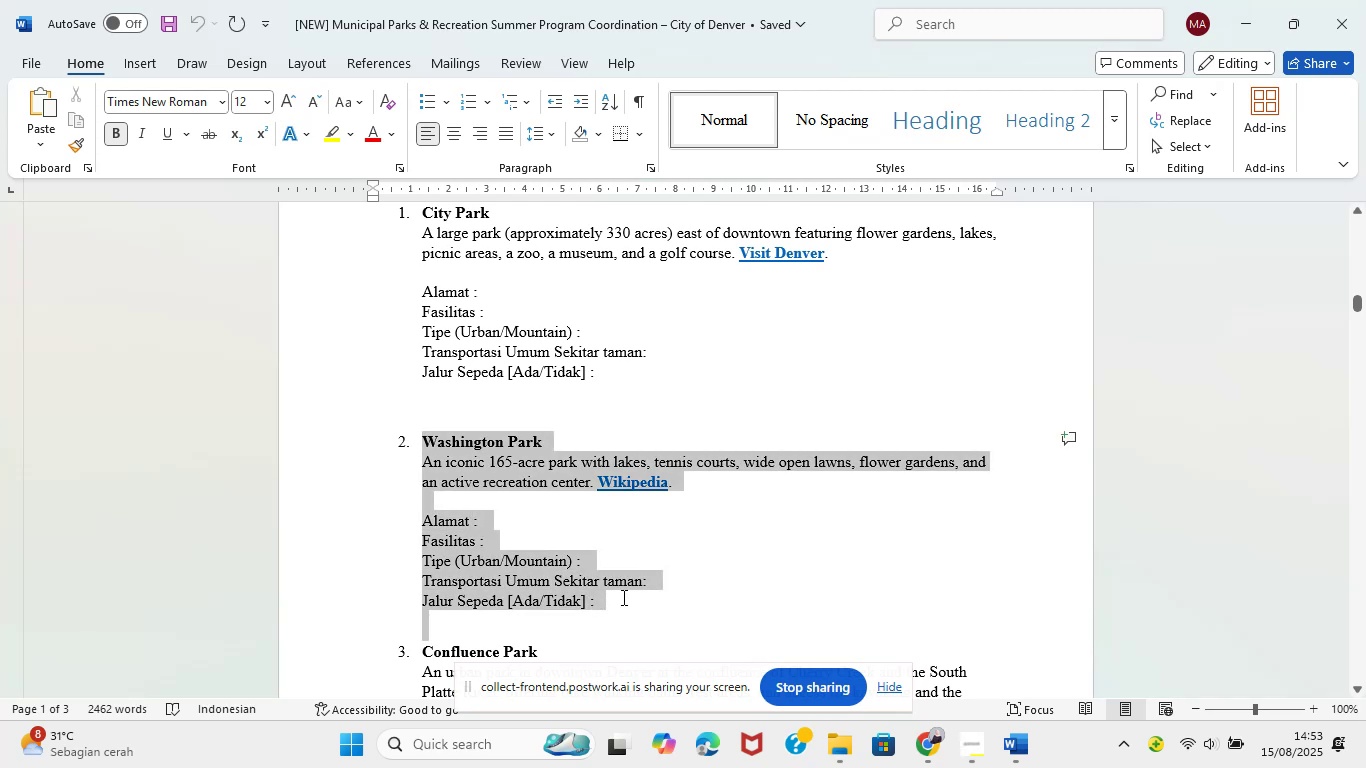 
key(Control+C)
 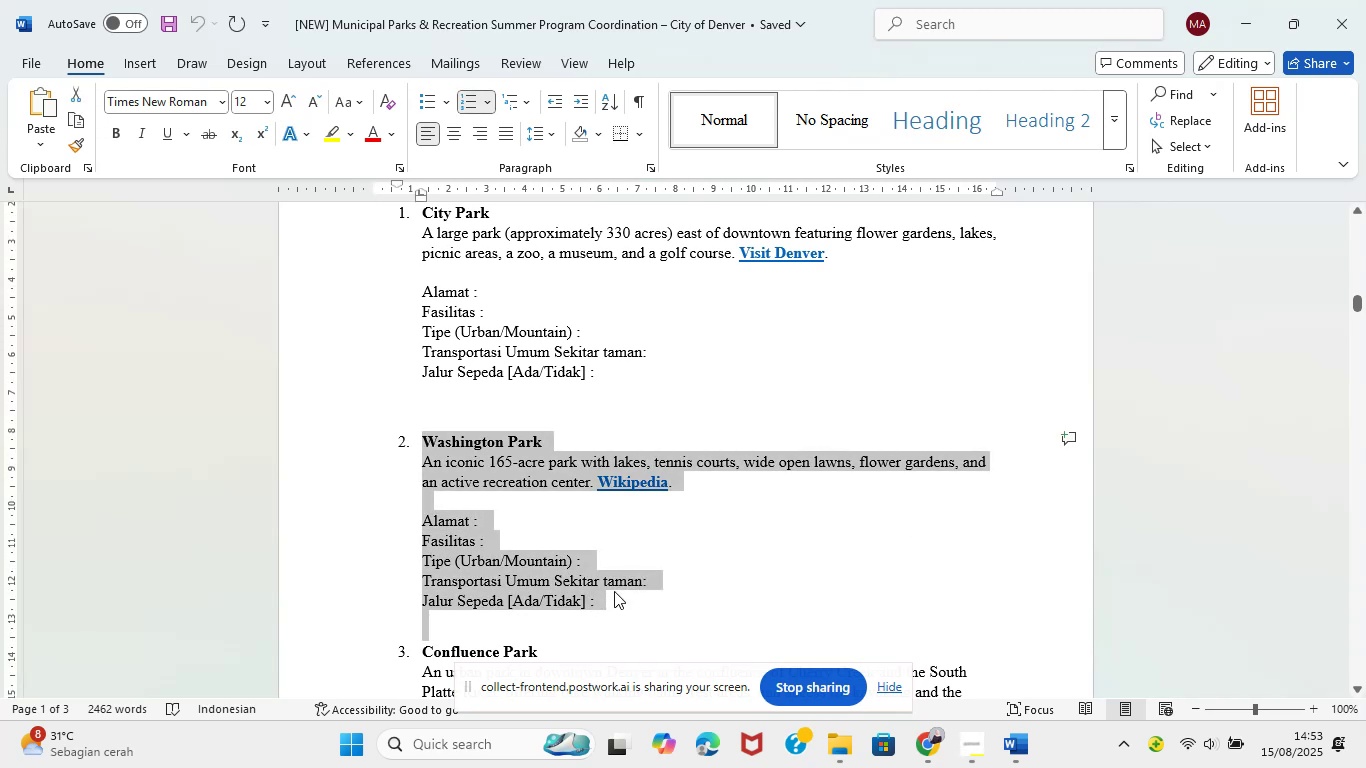 
key(Control+C)
 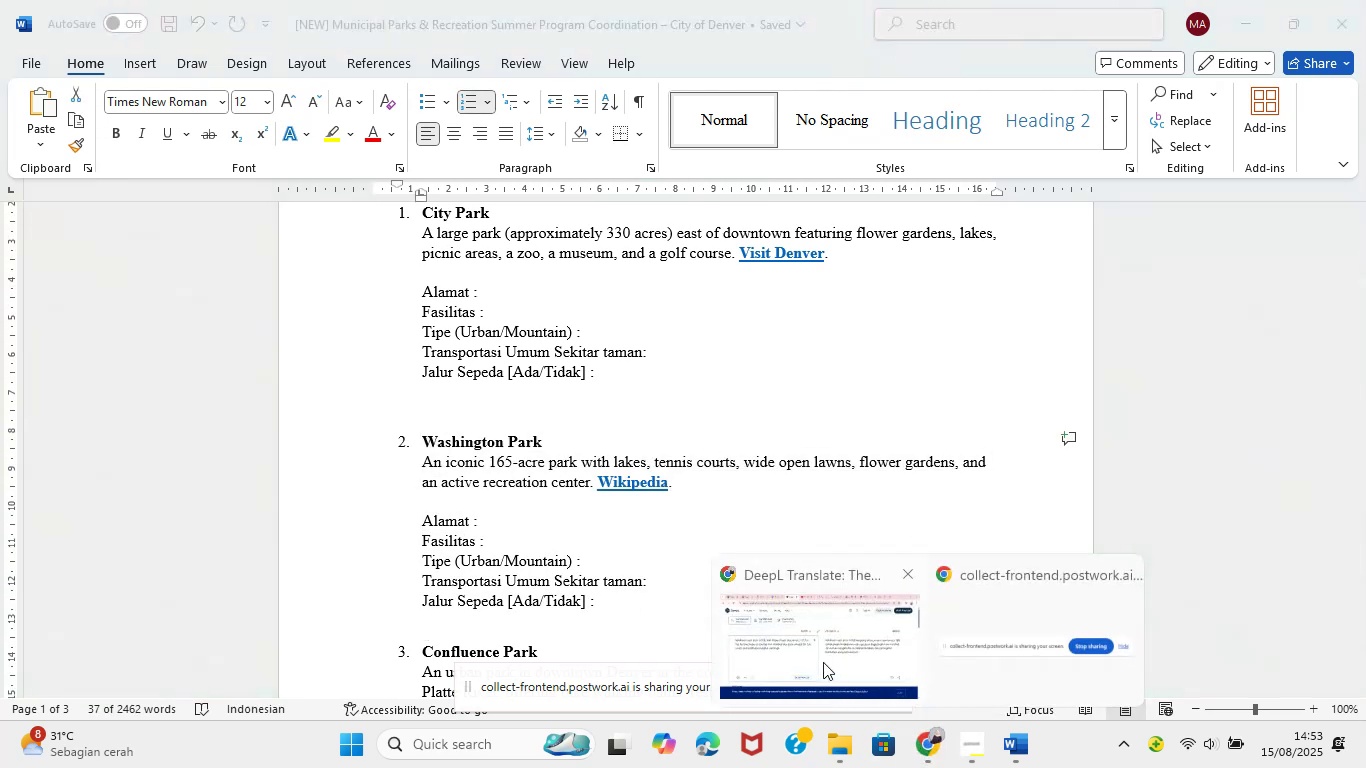 
left_click([806, 643])
 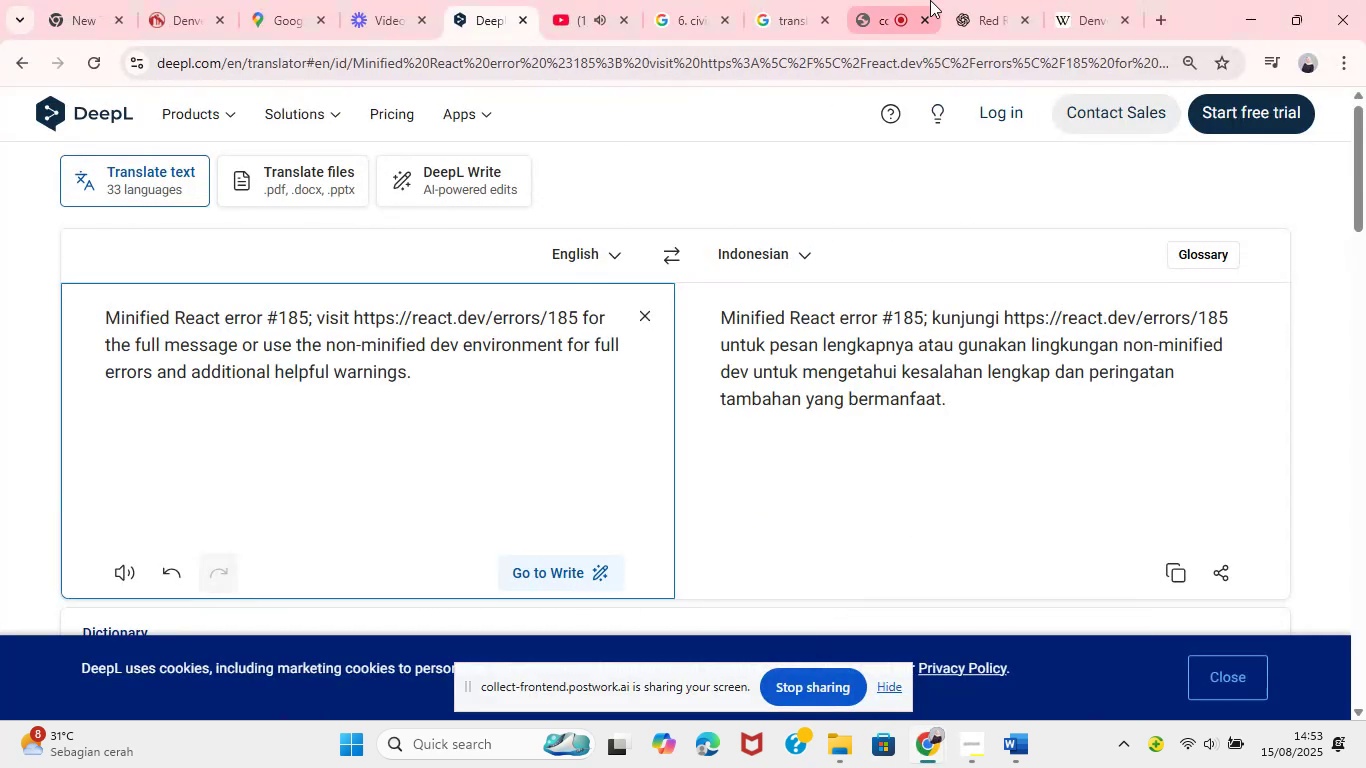 
mouse_move([964, 13])
 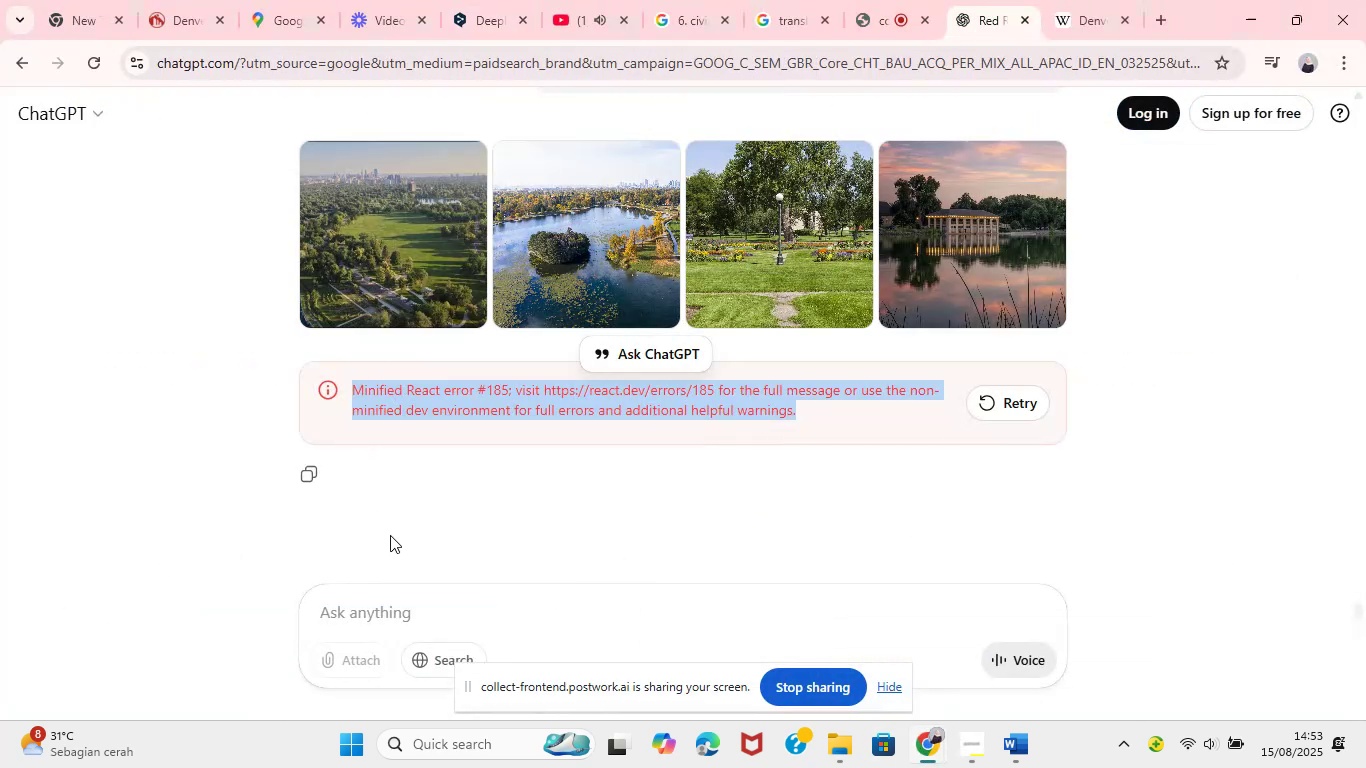 
left_click([419, 621])
 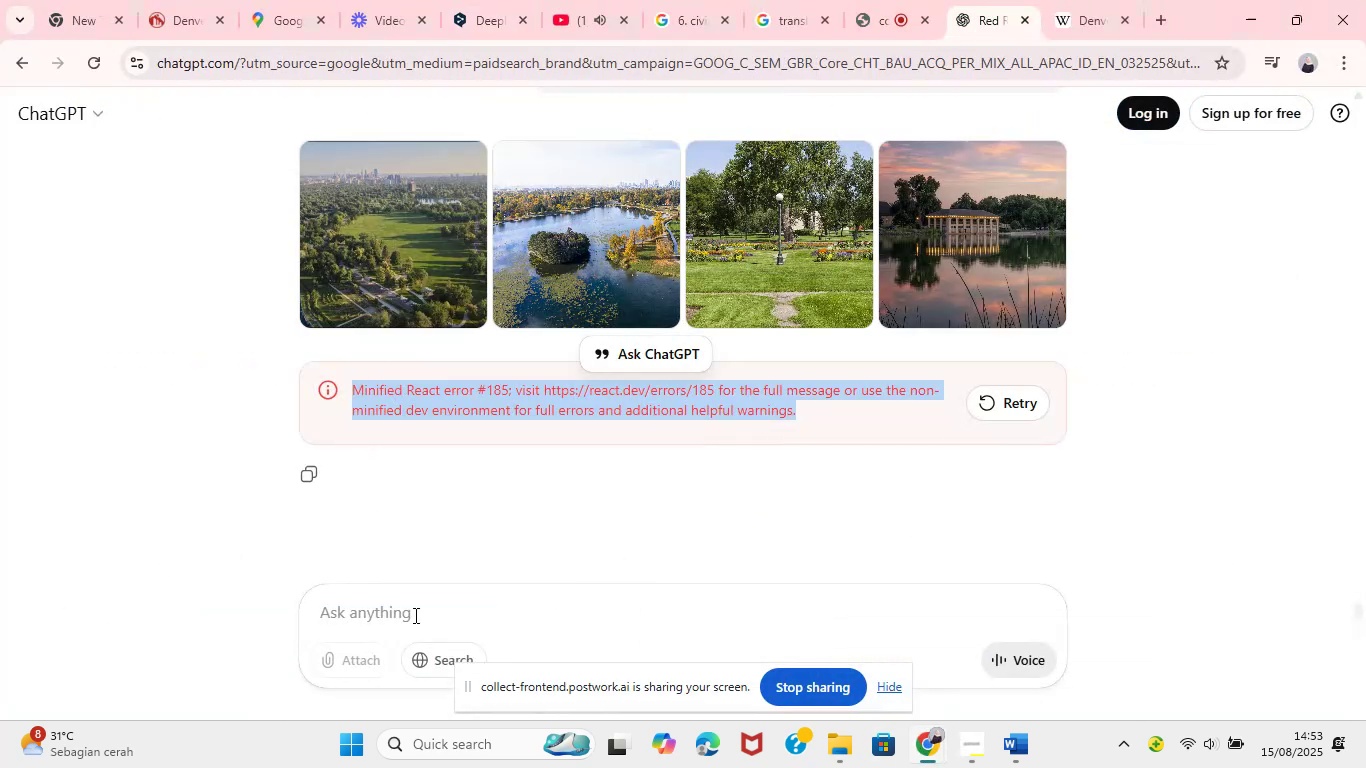 
double_click([414, 613])
 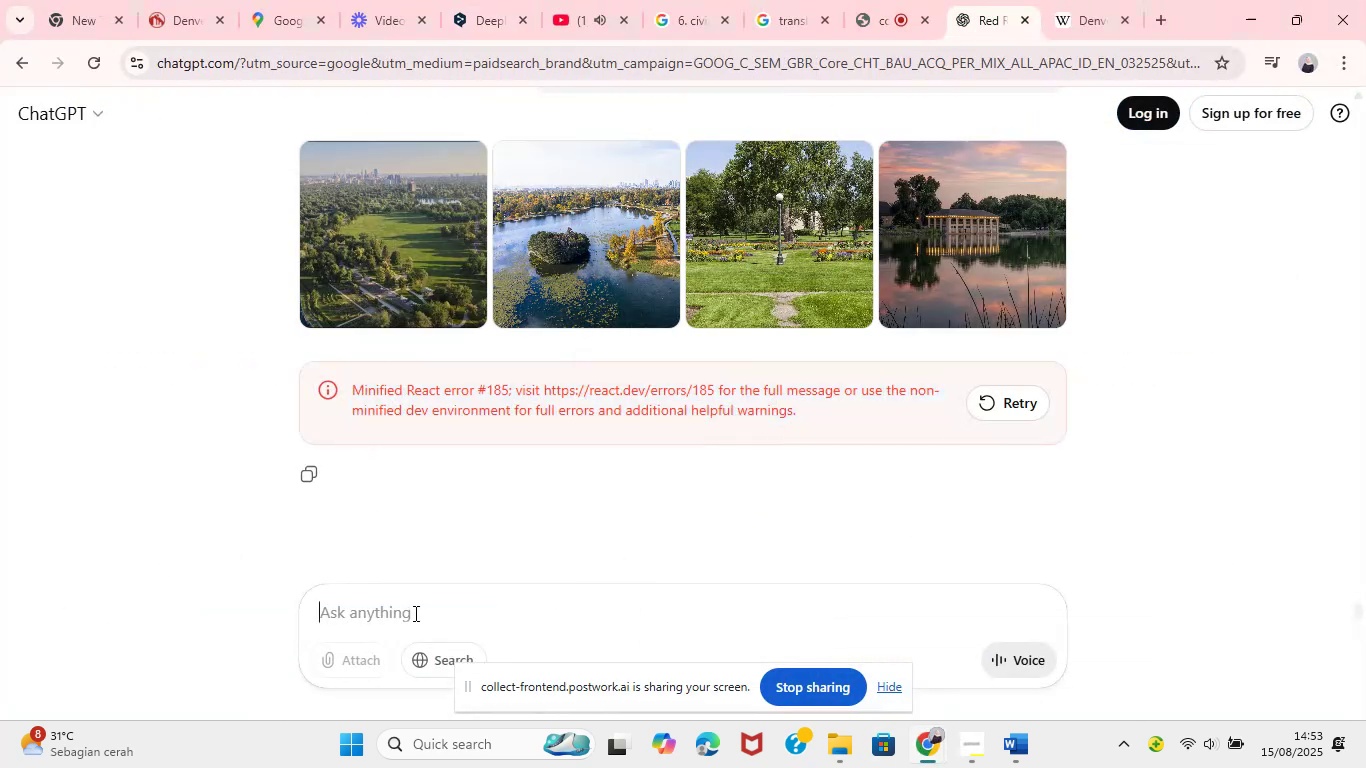 
key(Control+V)
 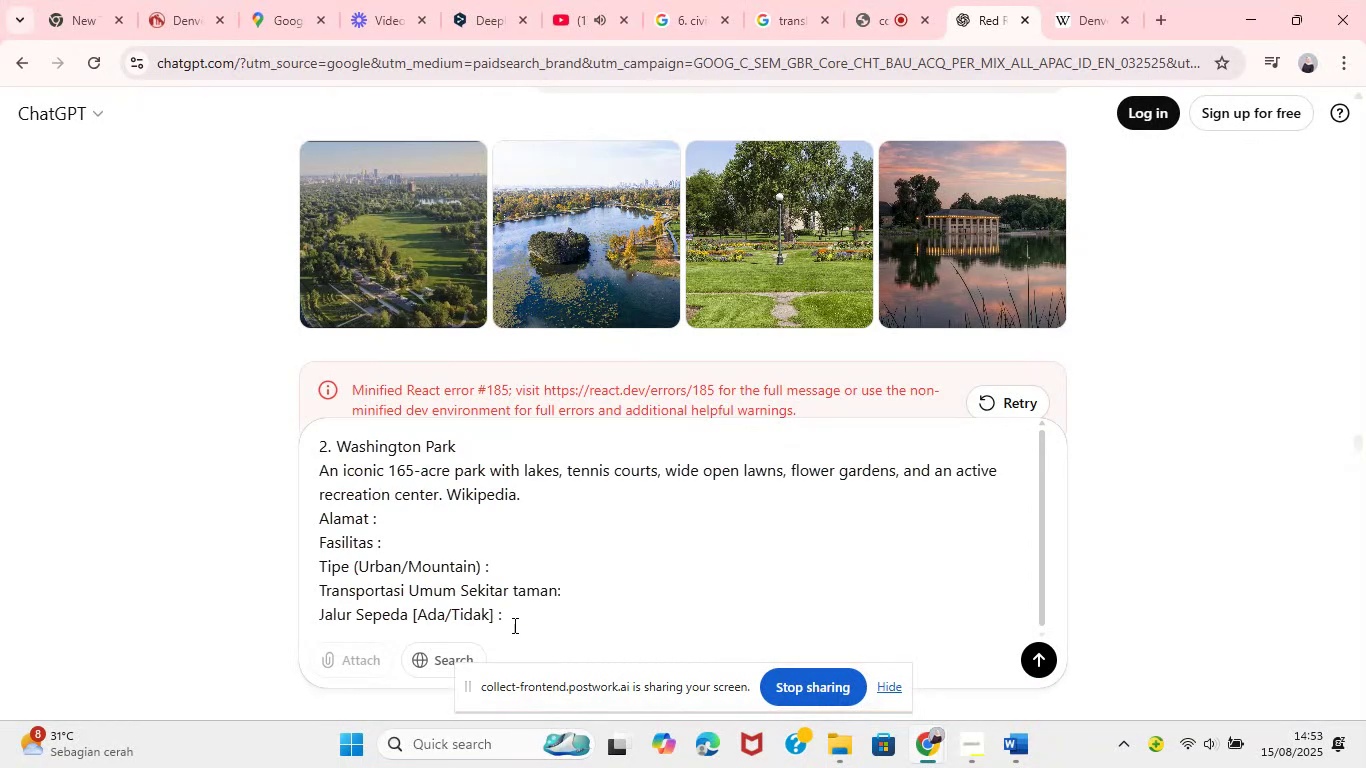 
key(Shift+Enter)
 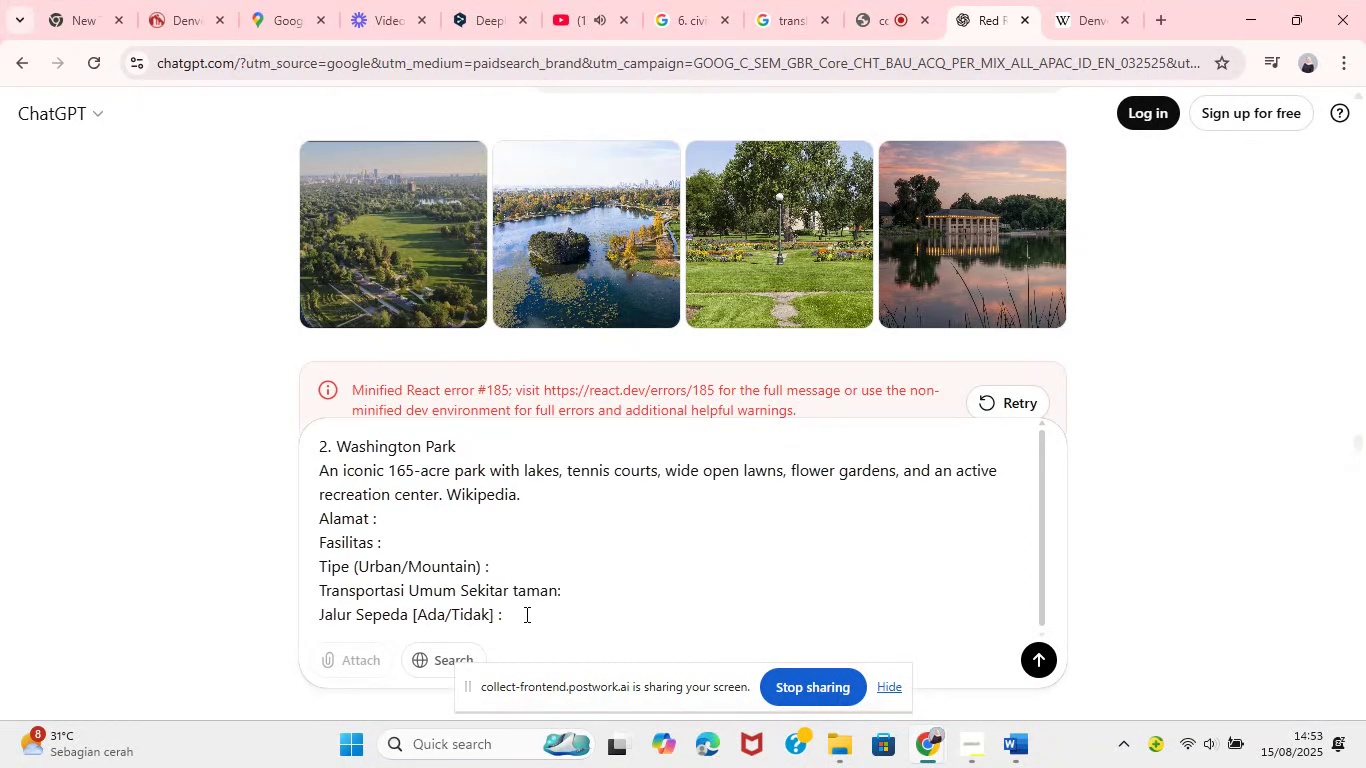 
key(Shift+Enter)
 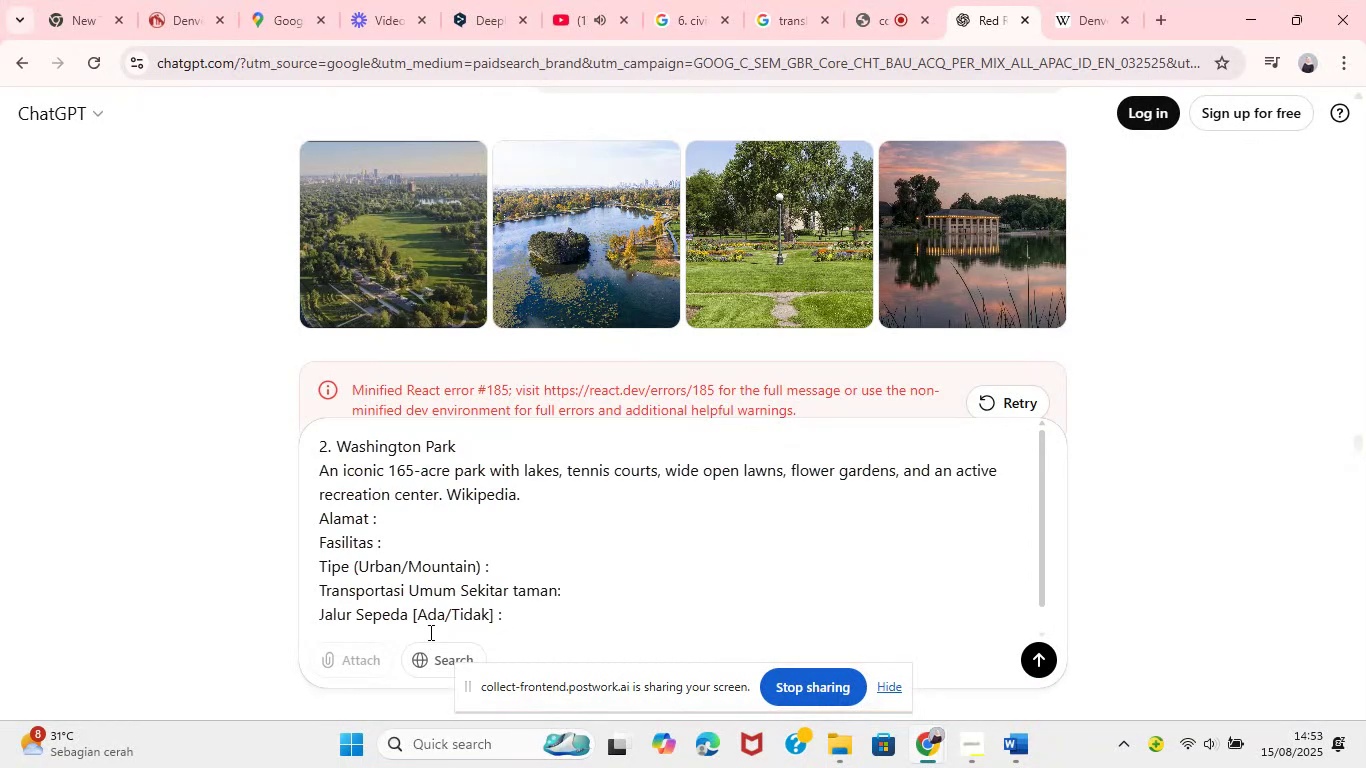 
left_click([388, 636])
 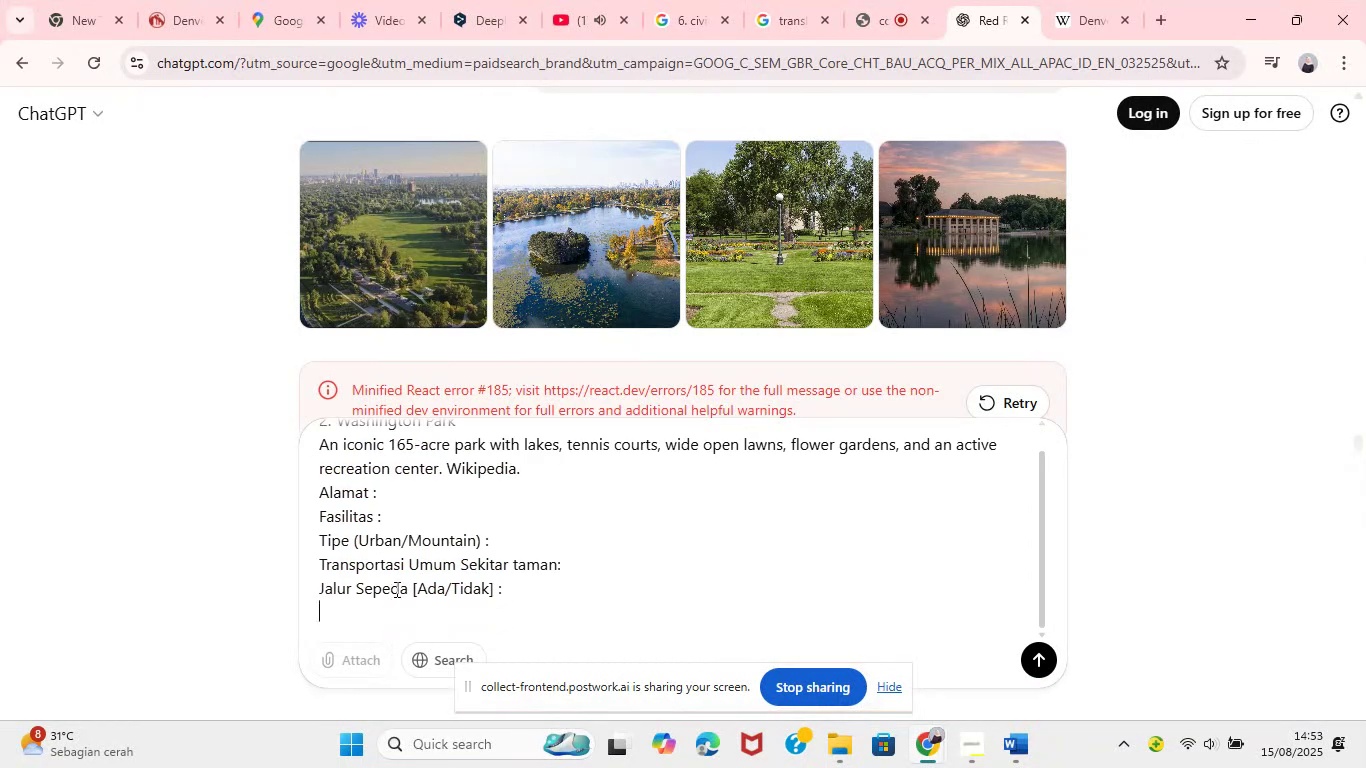 
hold_key(key=ShiftLeft, duration=0.61)
 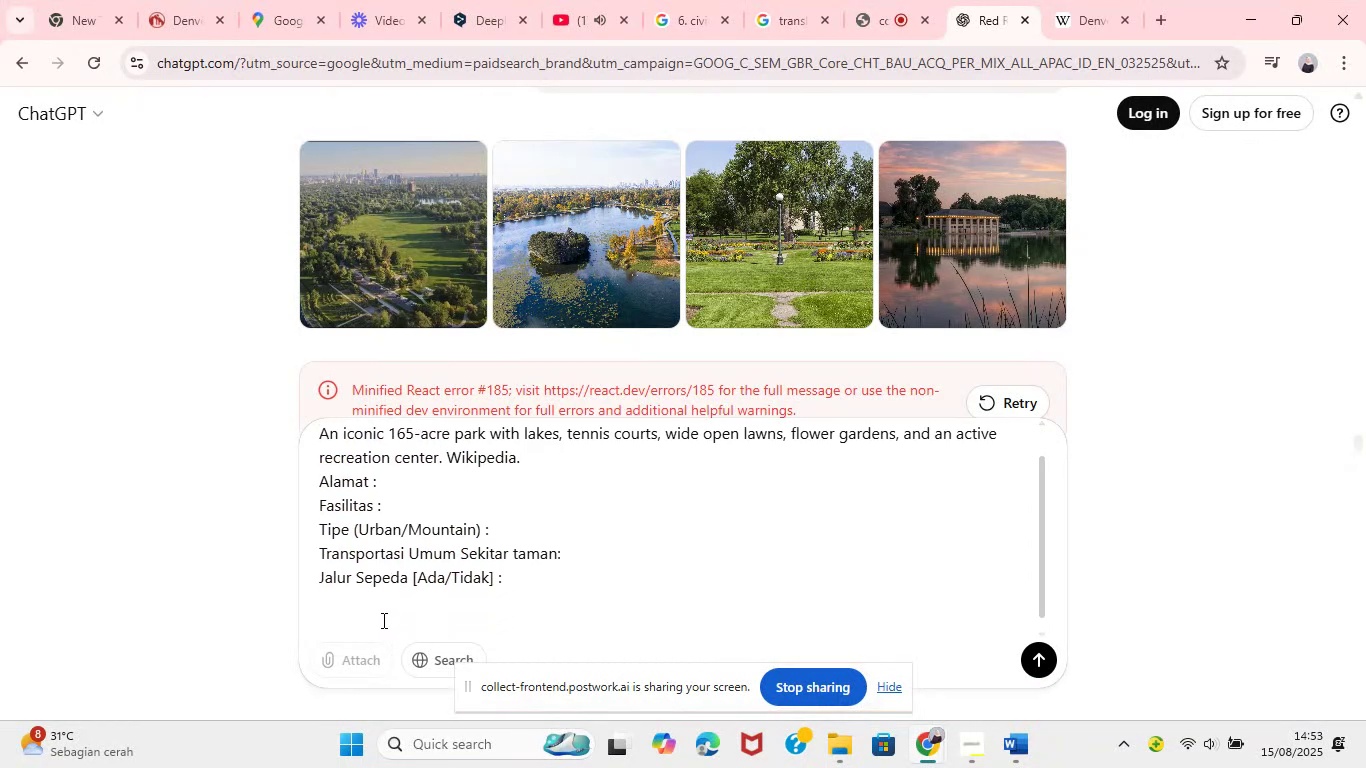 
hold_key(key=Enter, duration=0.34)
 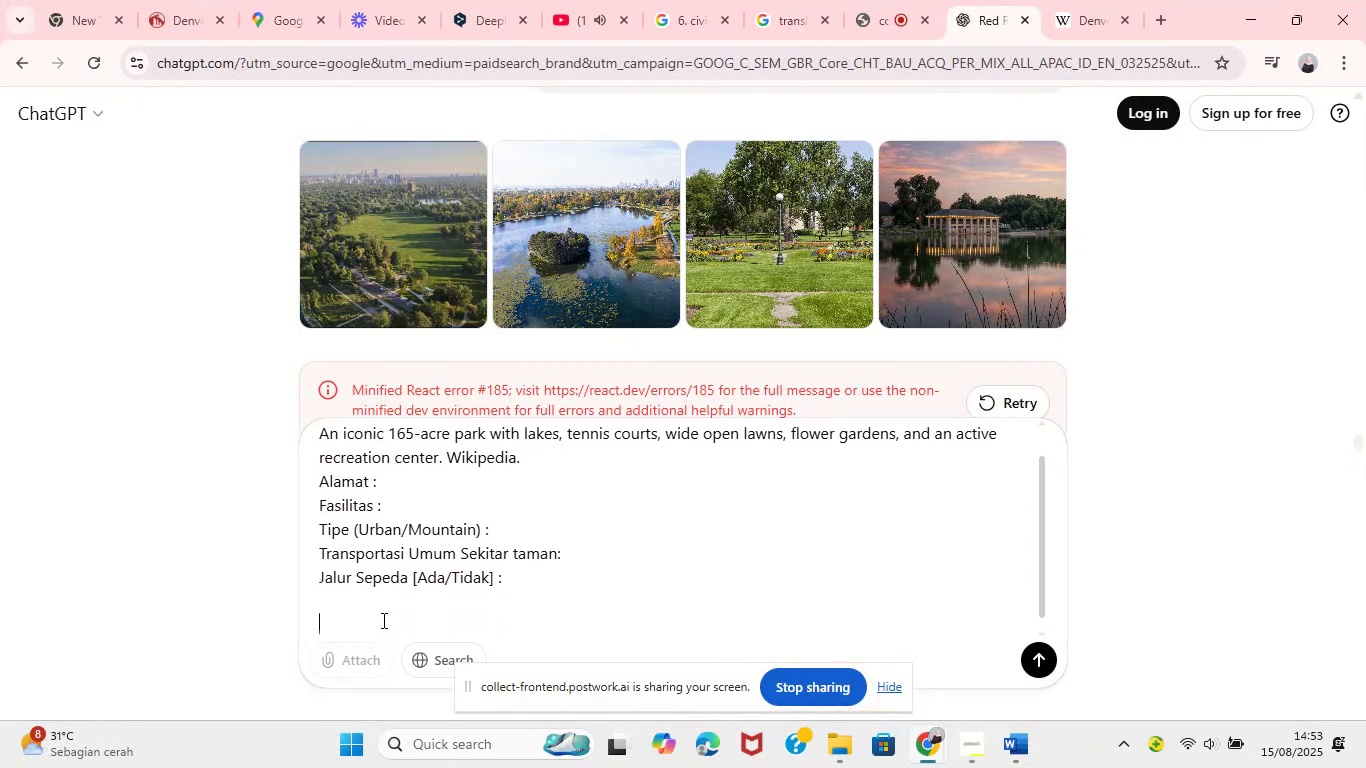 
type(carikan itu)
 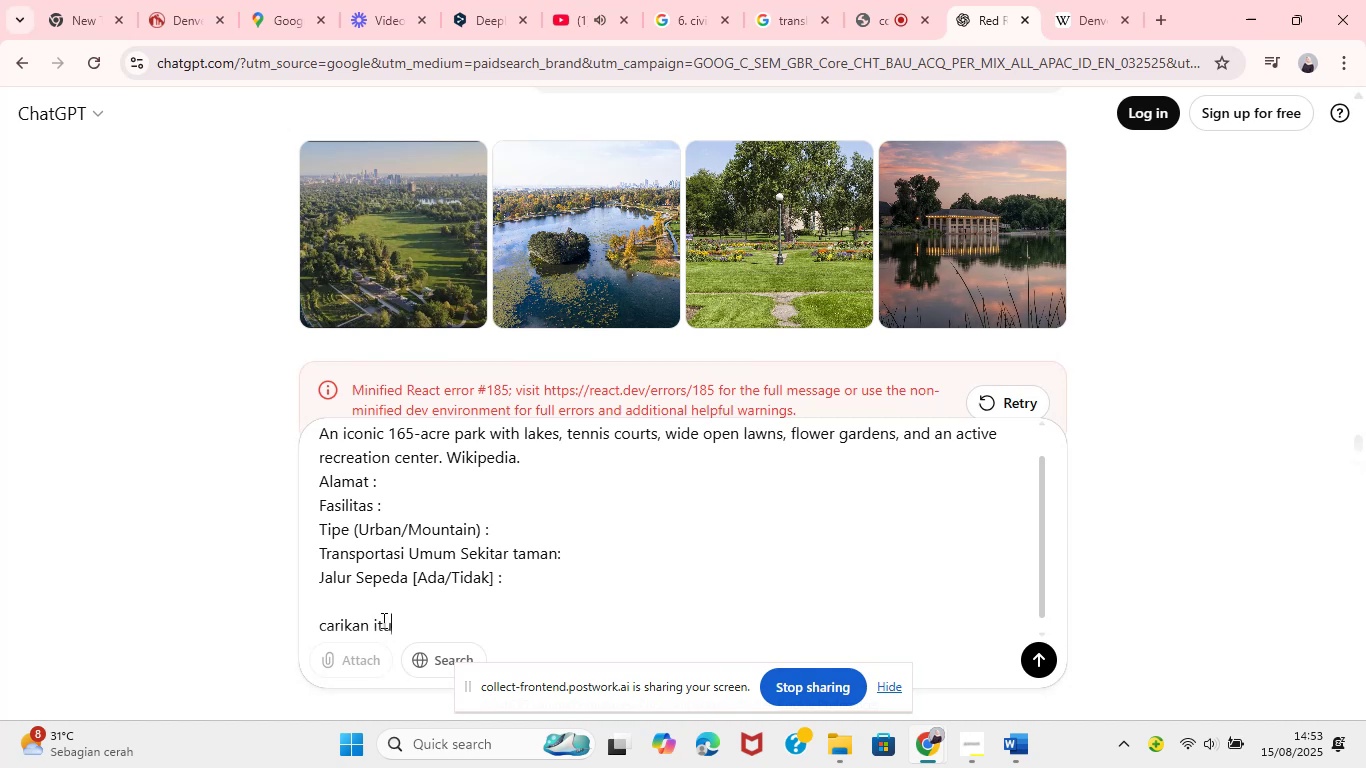 
wait(31.92)
 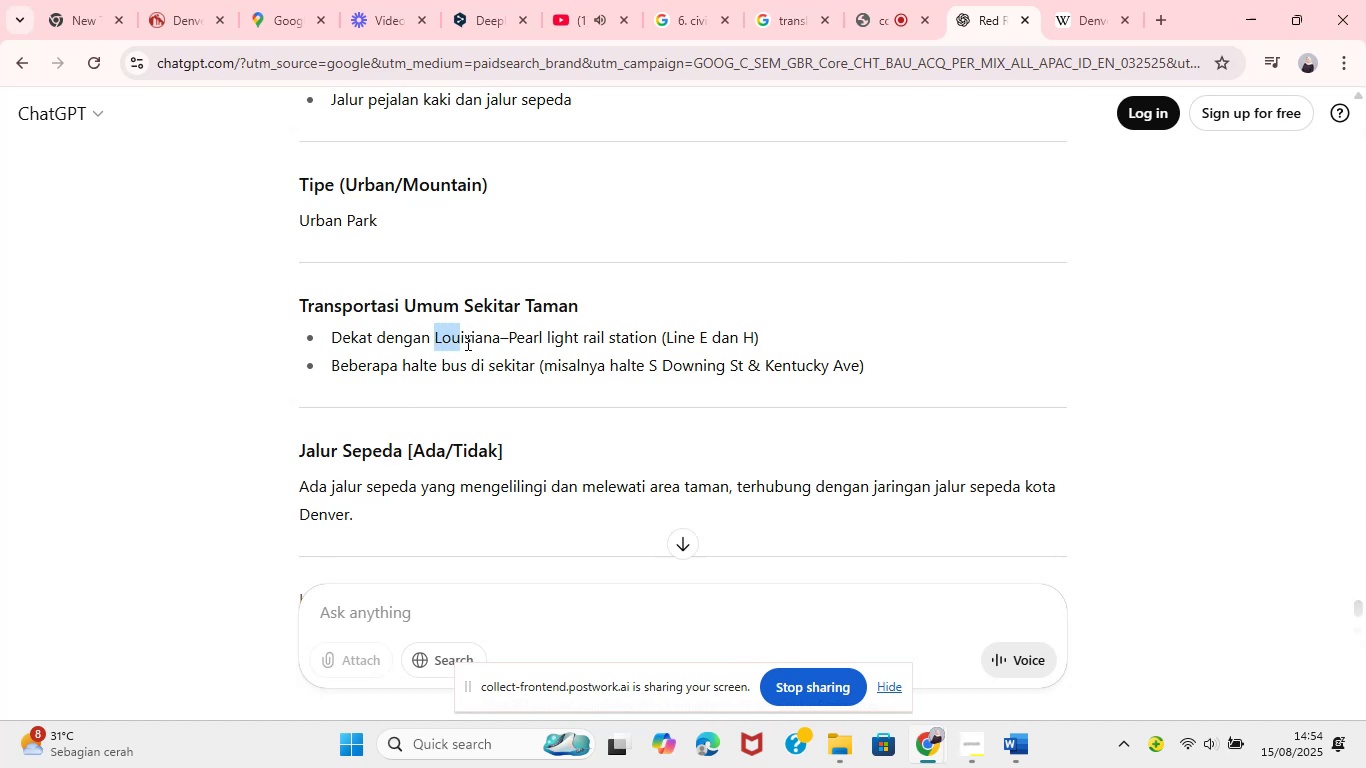 
left_click_drag(start_coordinate=[438, 342], to_coordinate=[788, 341])
 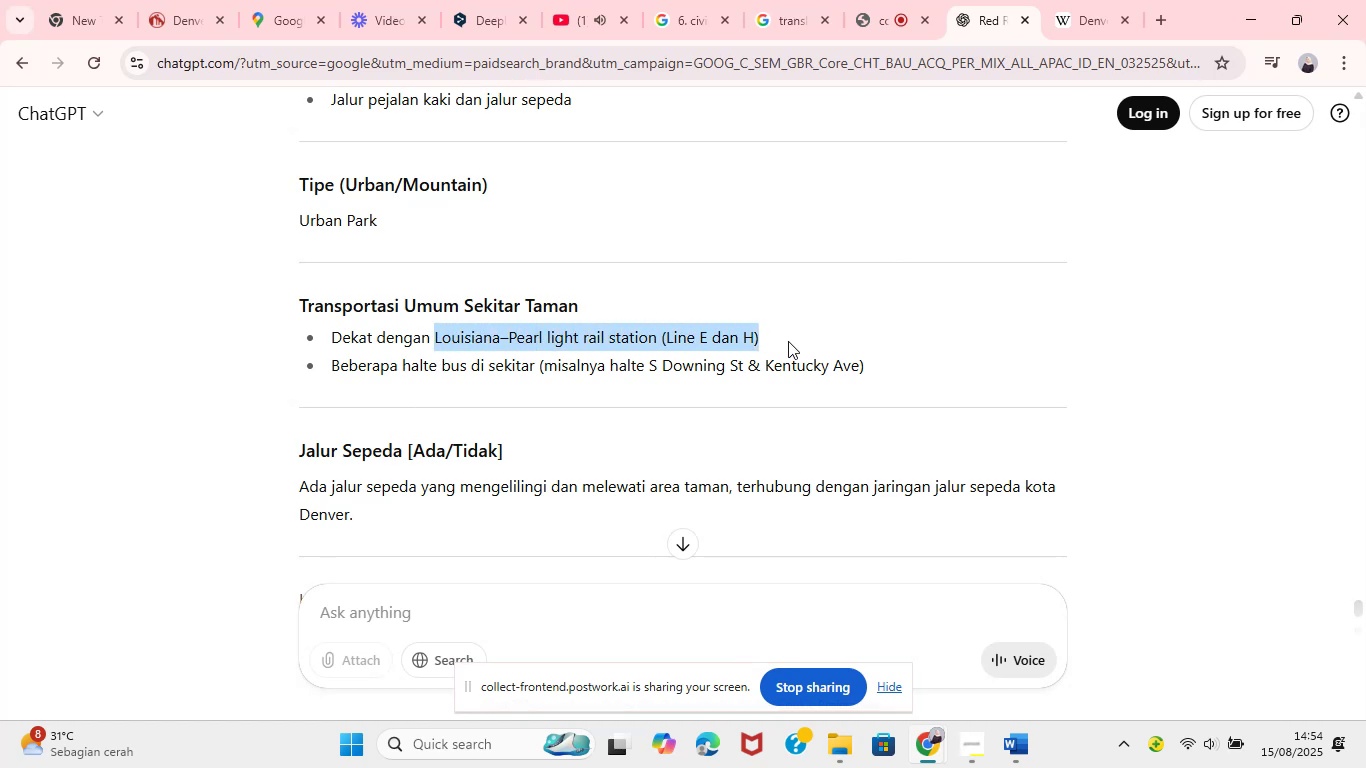 
key(Control+C)
 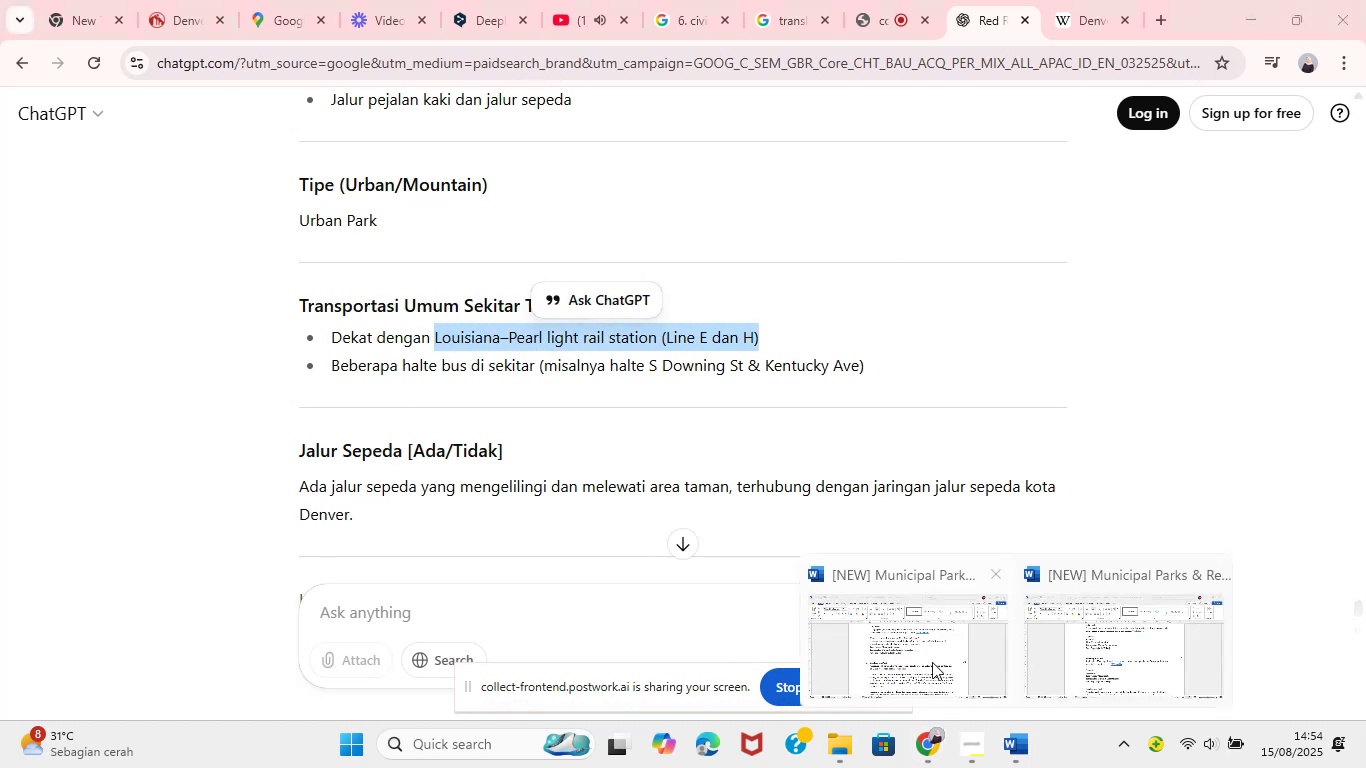 
left_click([1021, 763])
 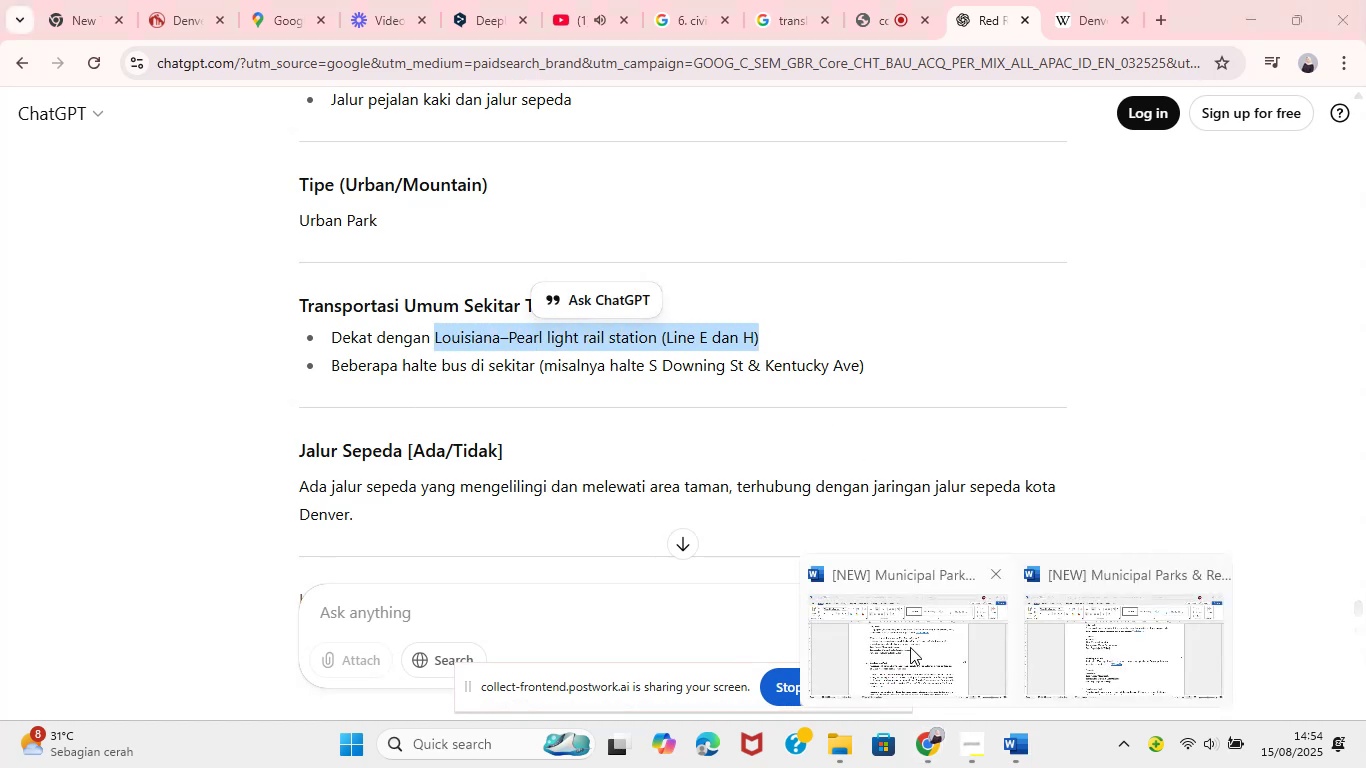 
left_click([910, 647])
 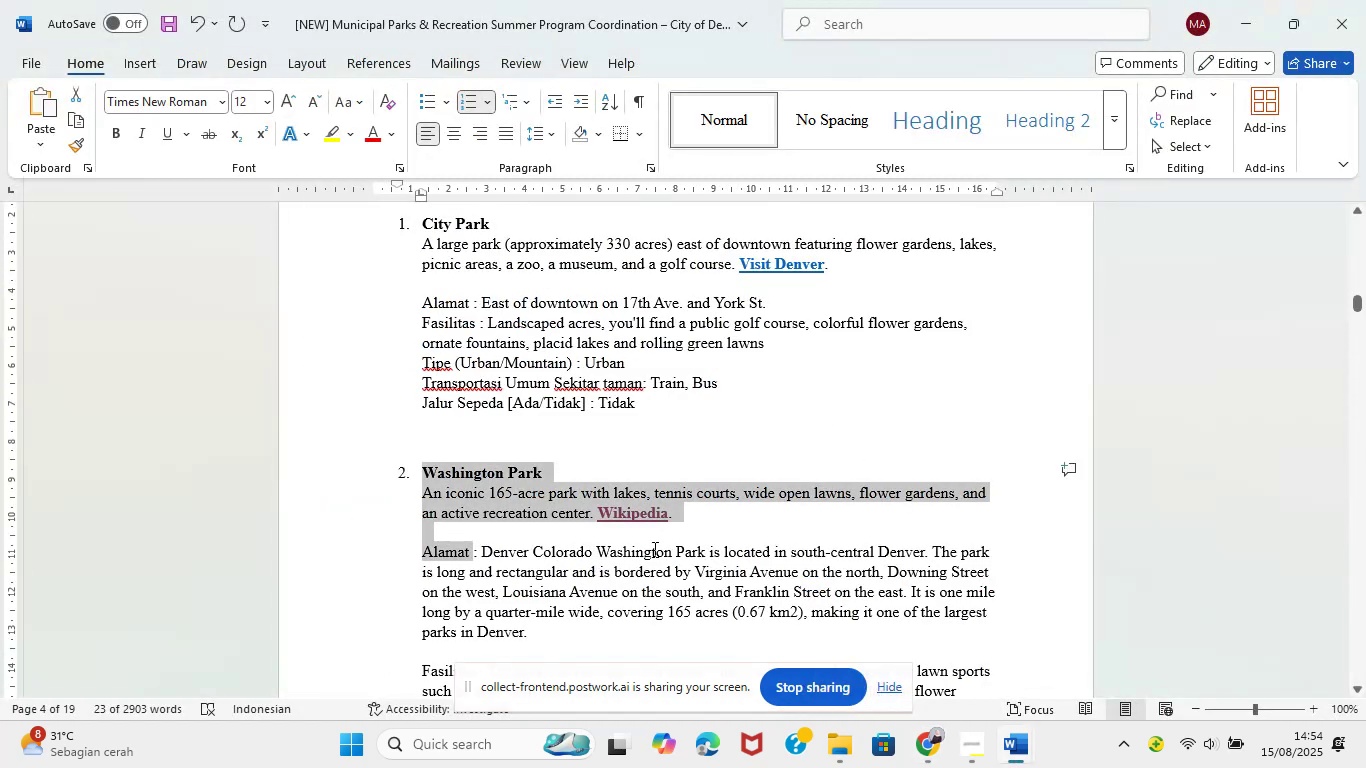 
scroll: coordinate [647, 555], scroll_direction: down, amount: 5.0
 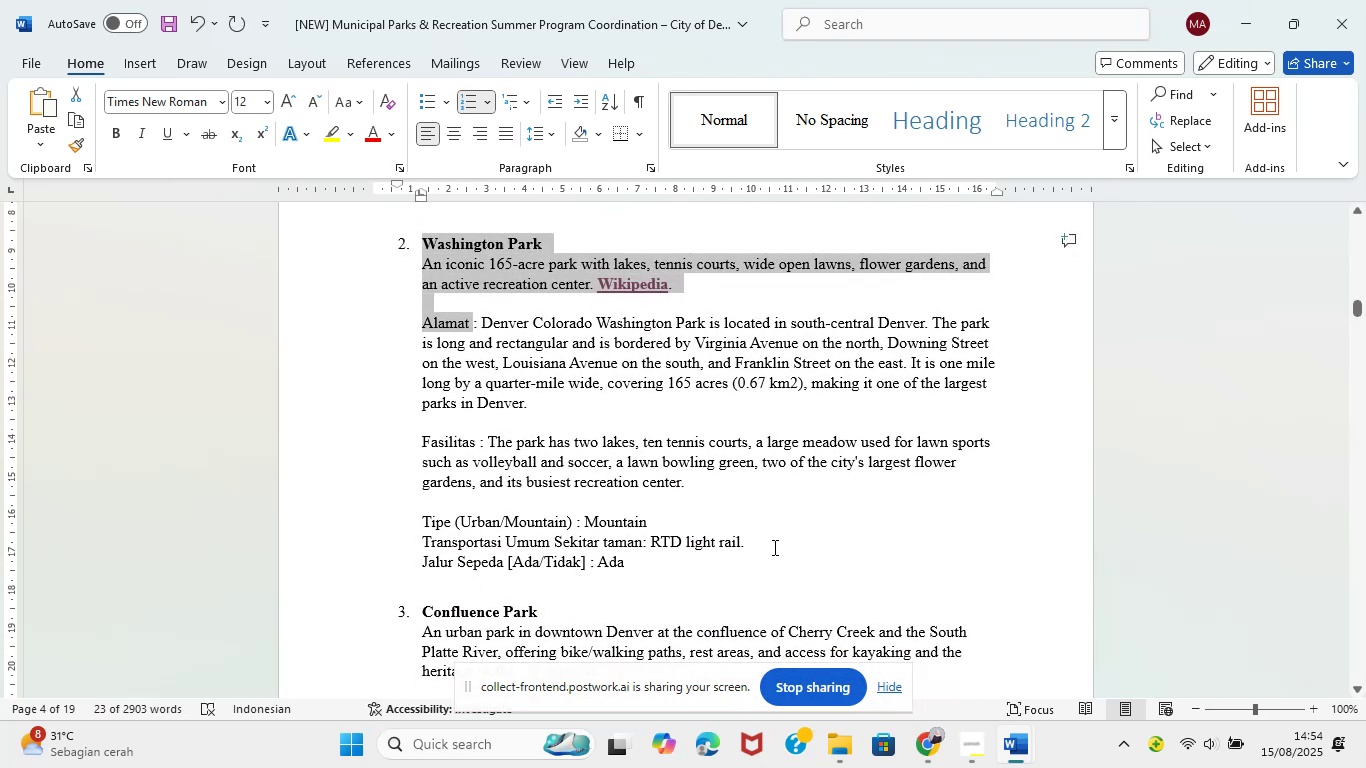 
left_click([764, 544])
 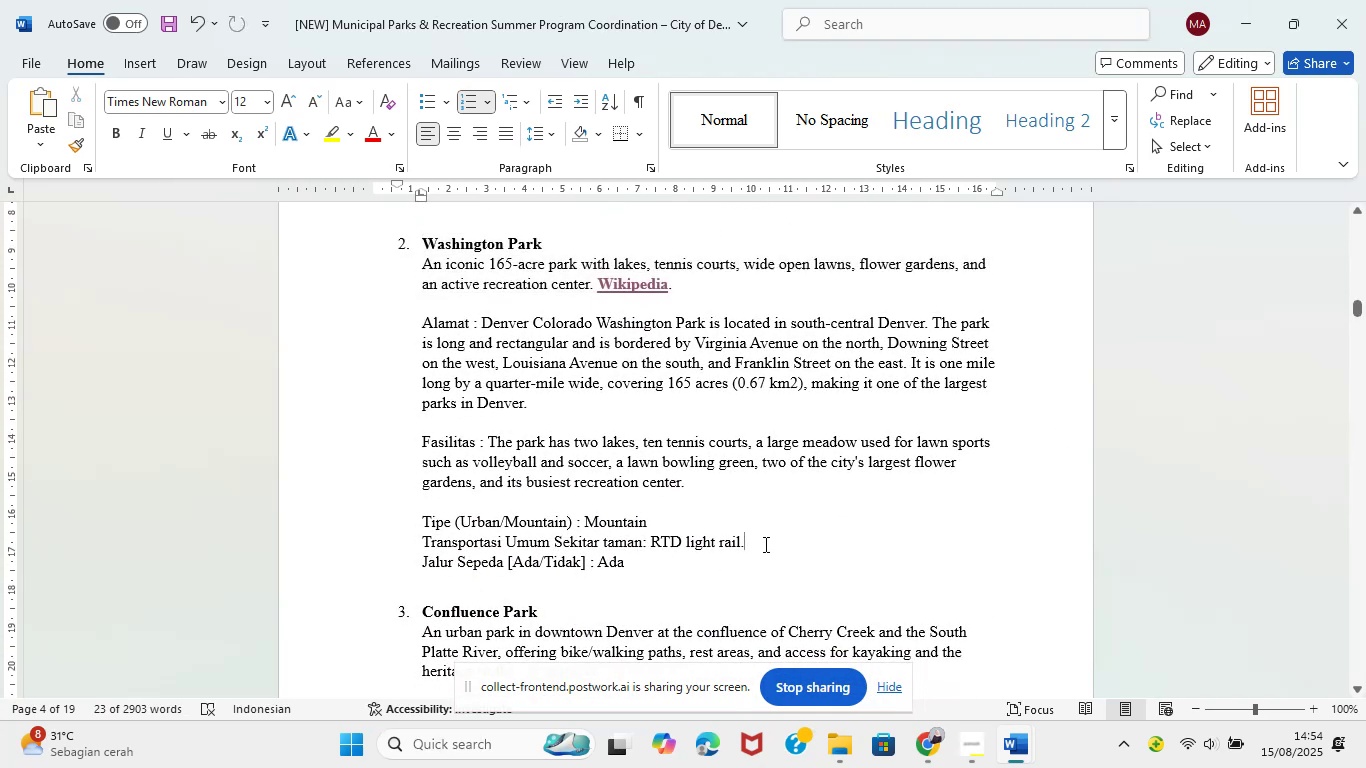 
left_click_drag(start_coordinate=[766, 541], to_coordinate=[662, 543])
 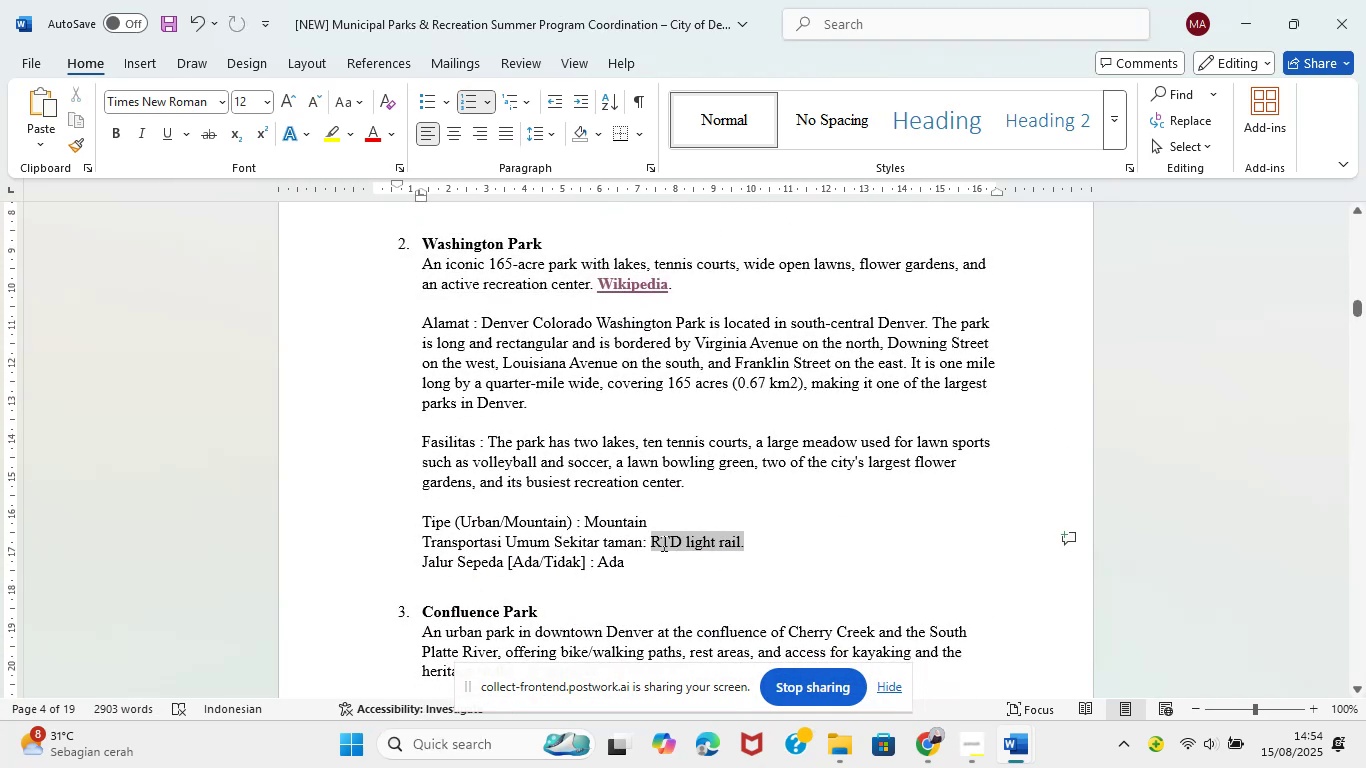 
key(Control+V)
 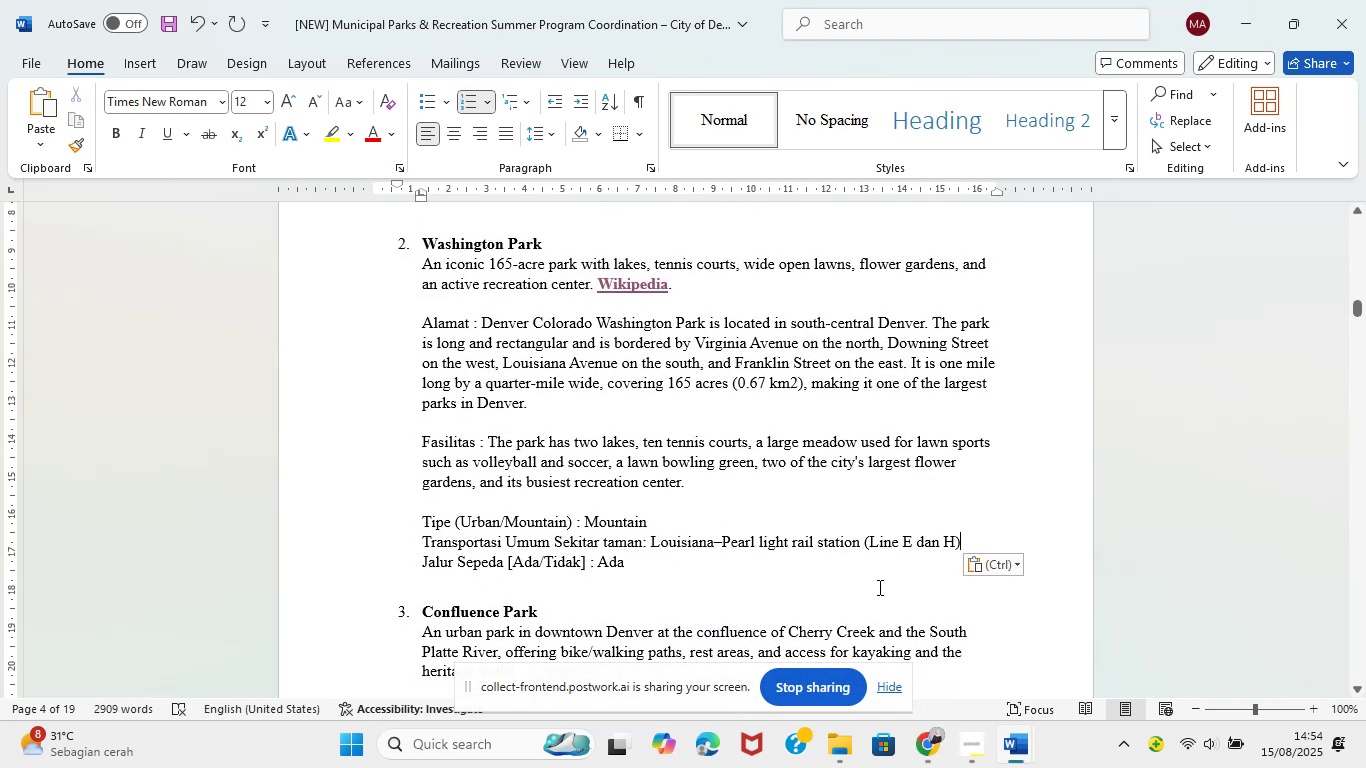 
type(, Bus)
 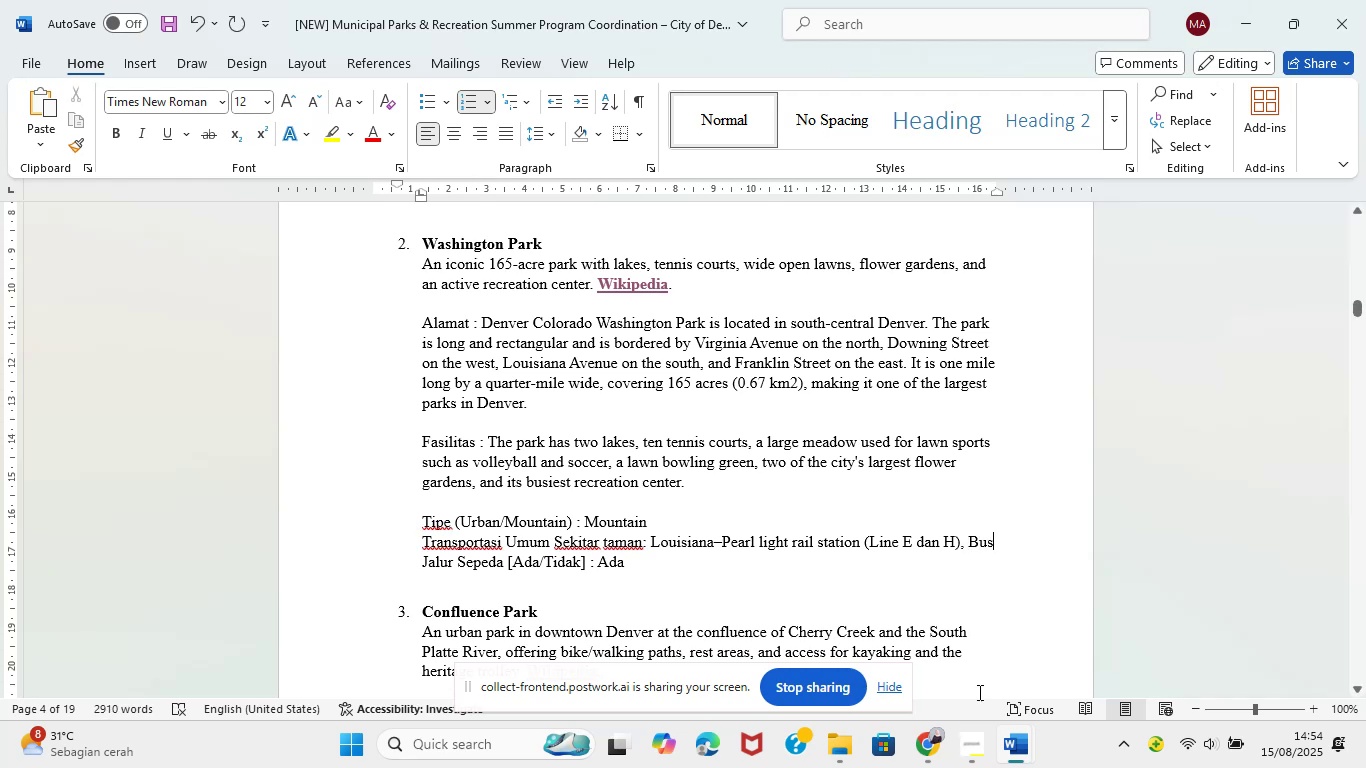 
left_click([934, 750])
 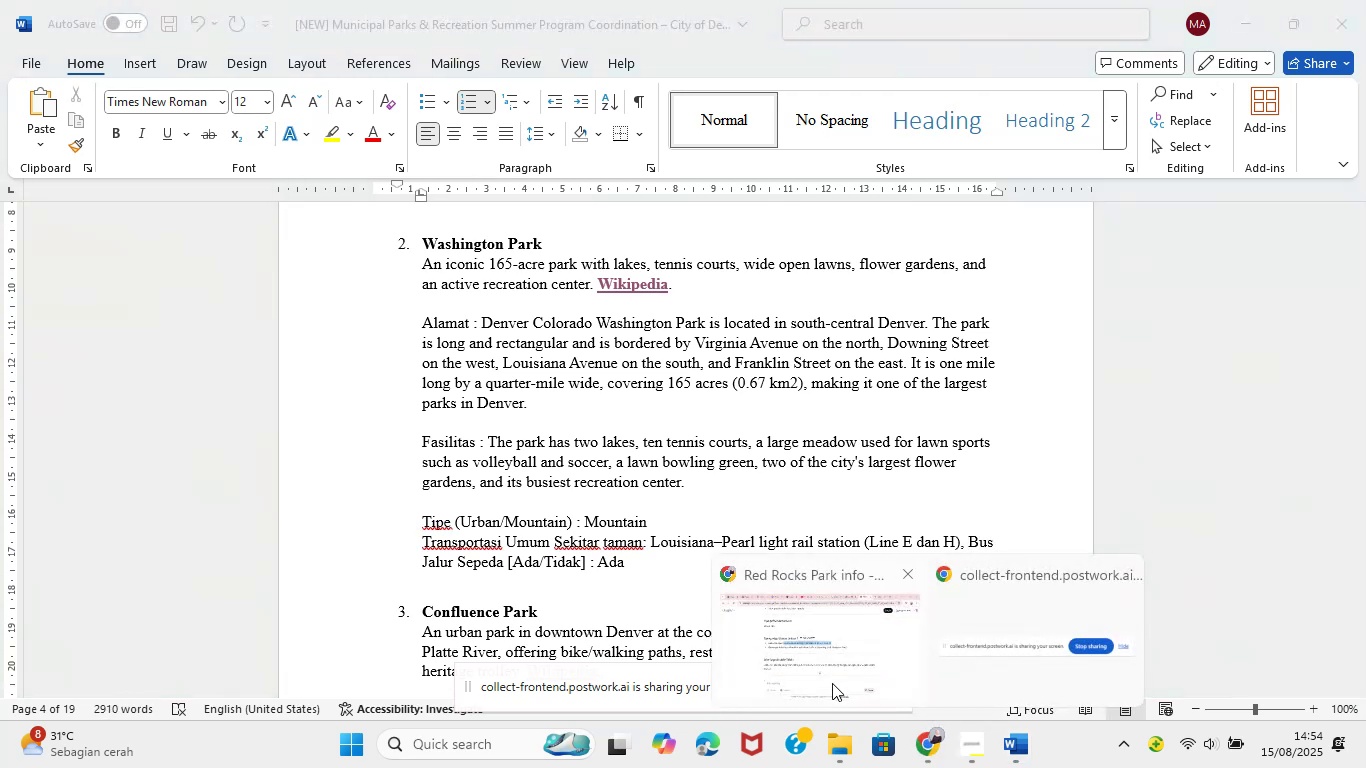 
left_click([832, 683])
 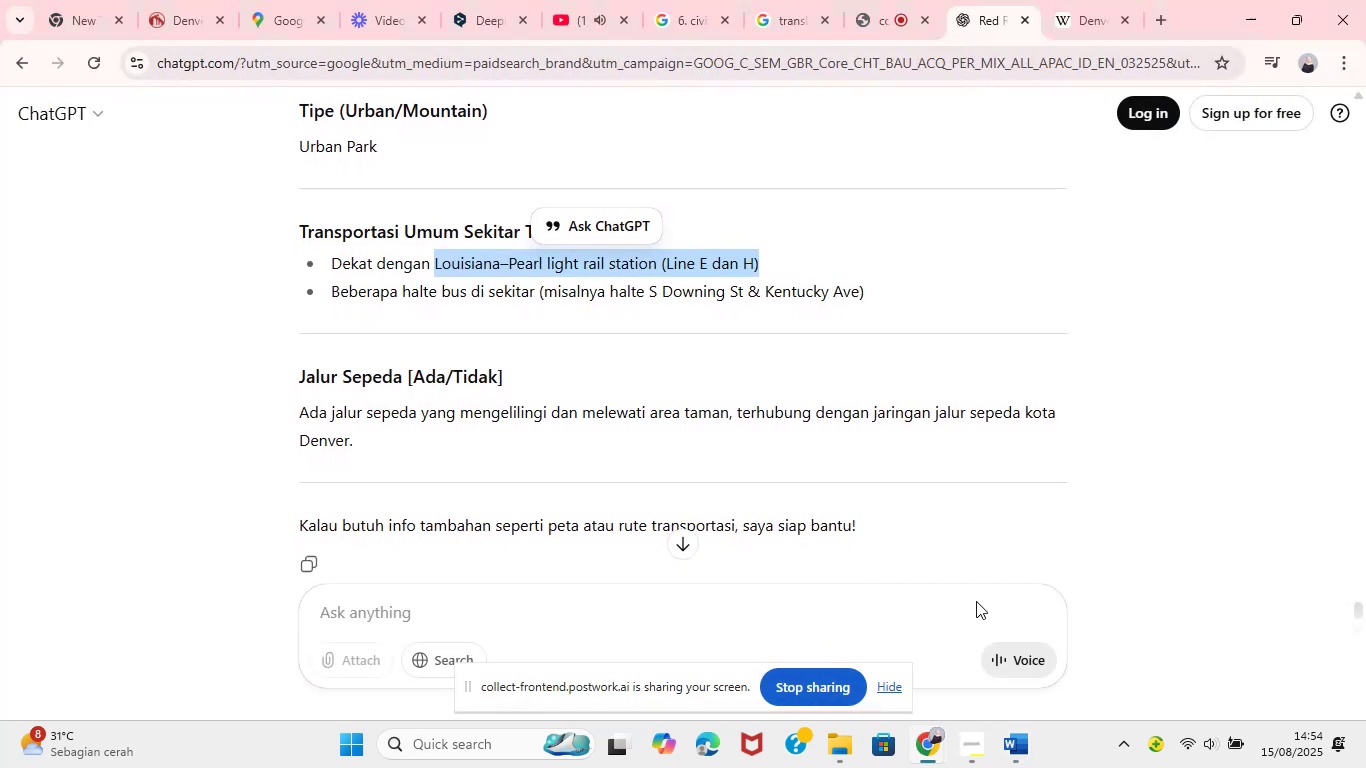 
wait(6.27)
 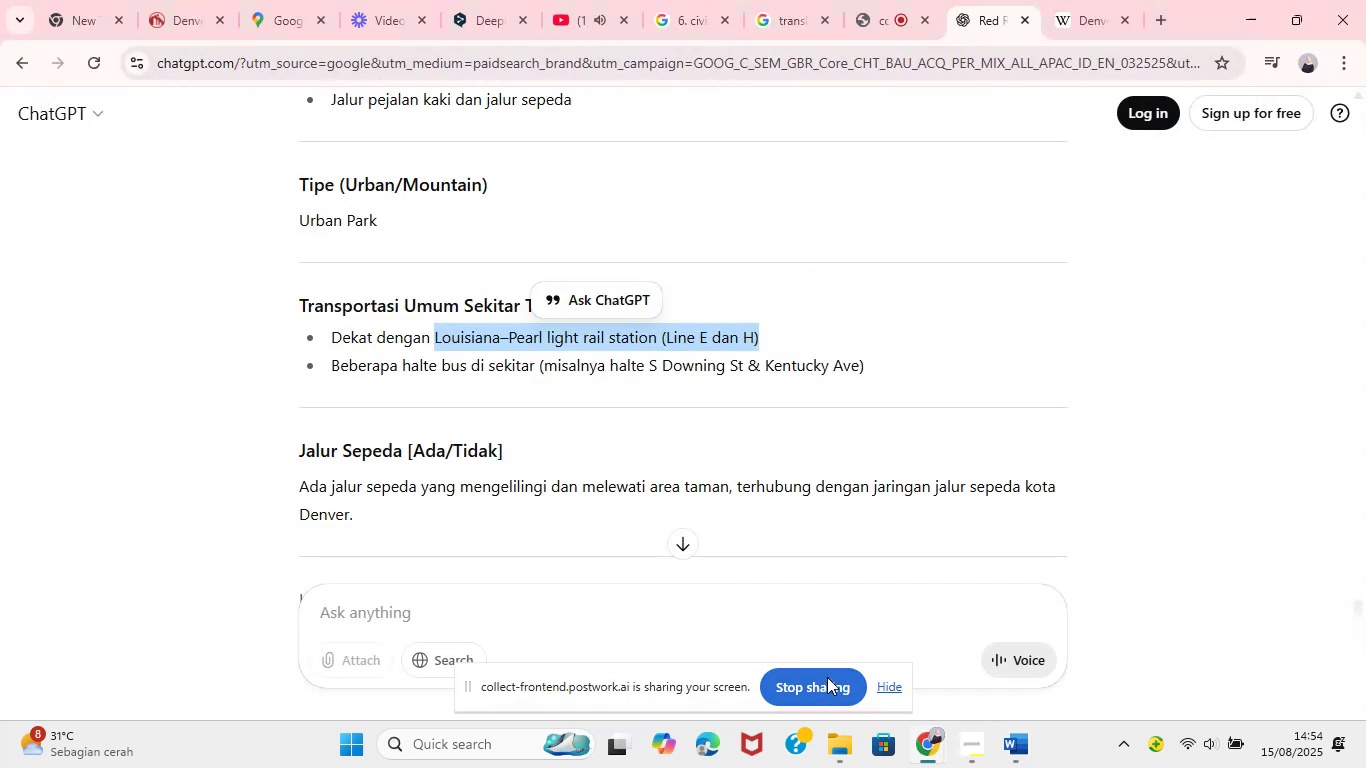 
left_click([913, 675])
 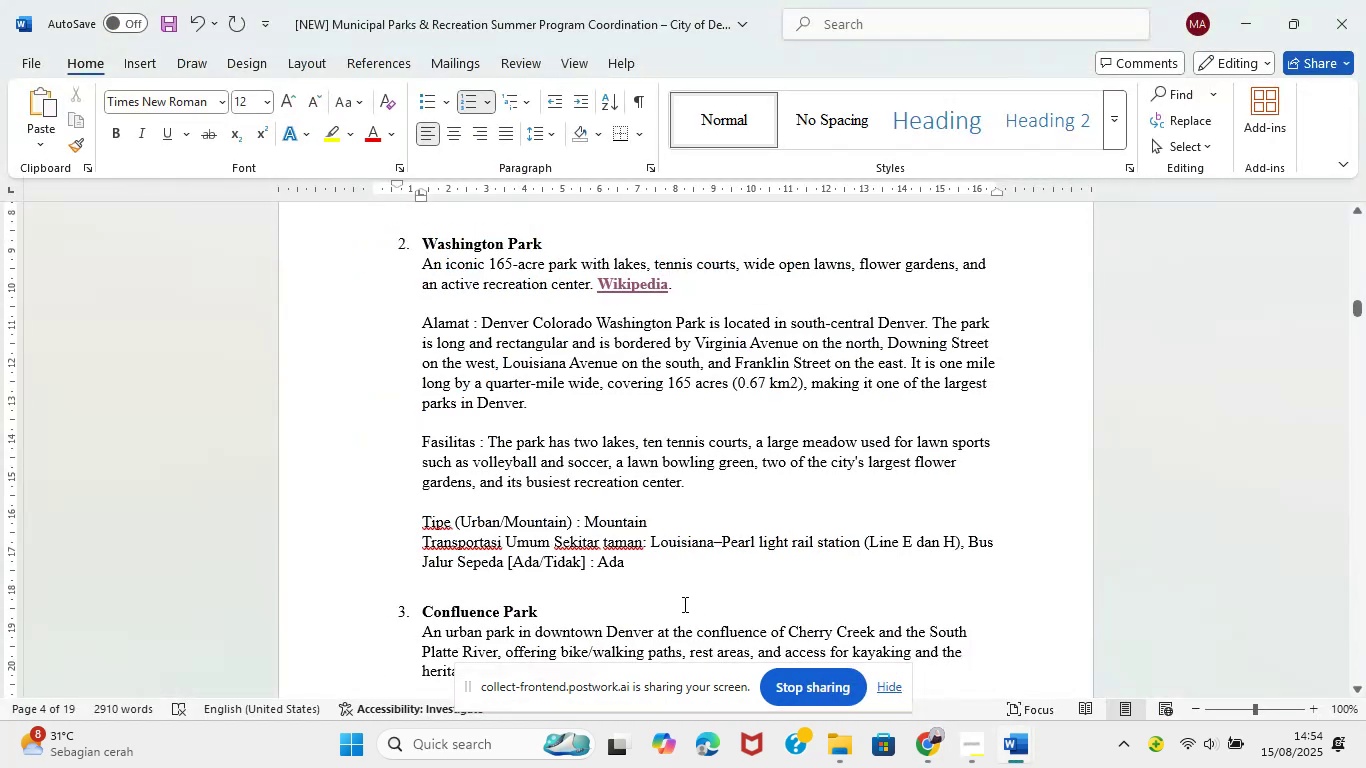 
scroll: coordinate [736, 611], scroll_direction: down, amount: 4.0
 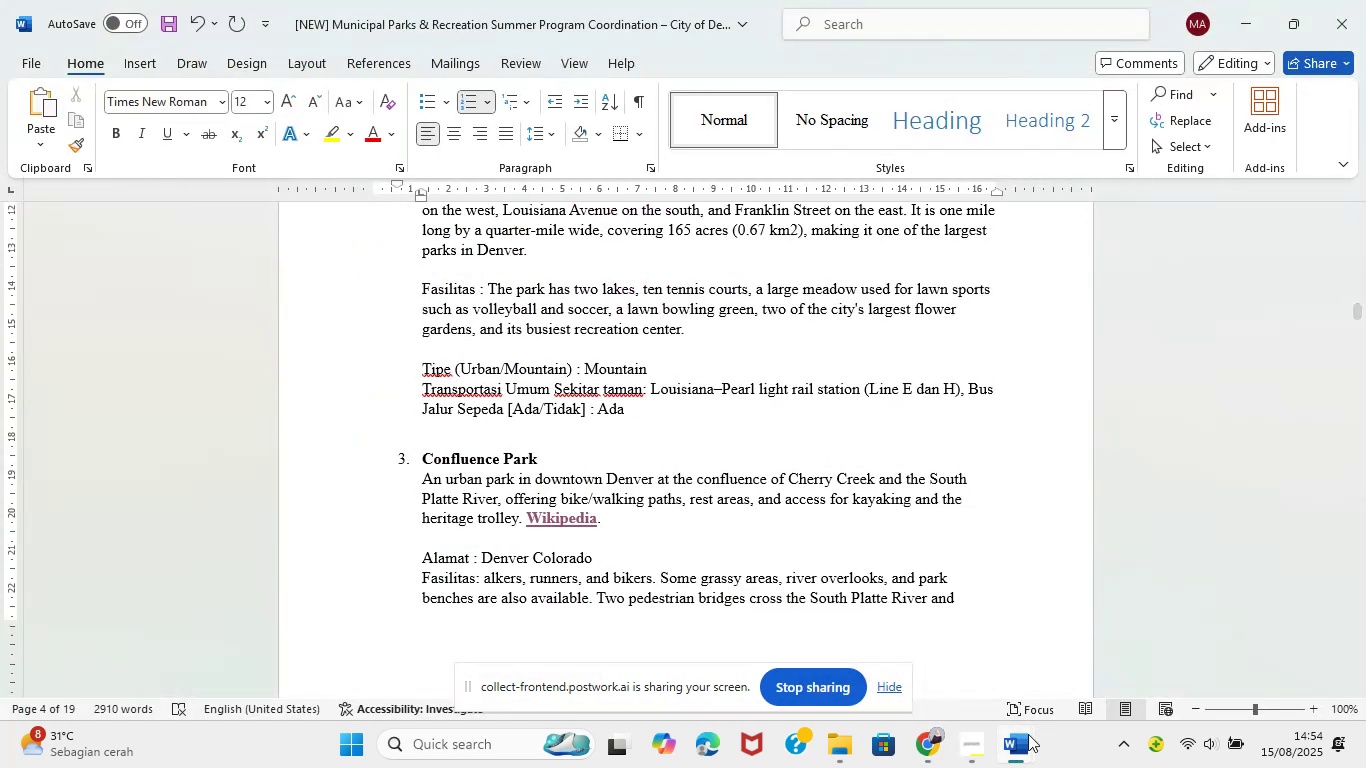 
left_click([1024, 745])
 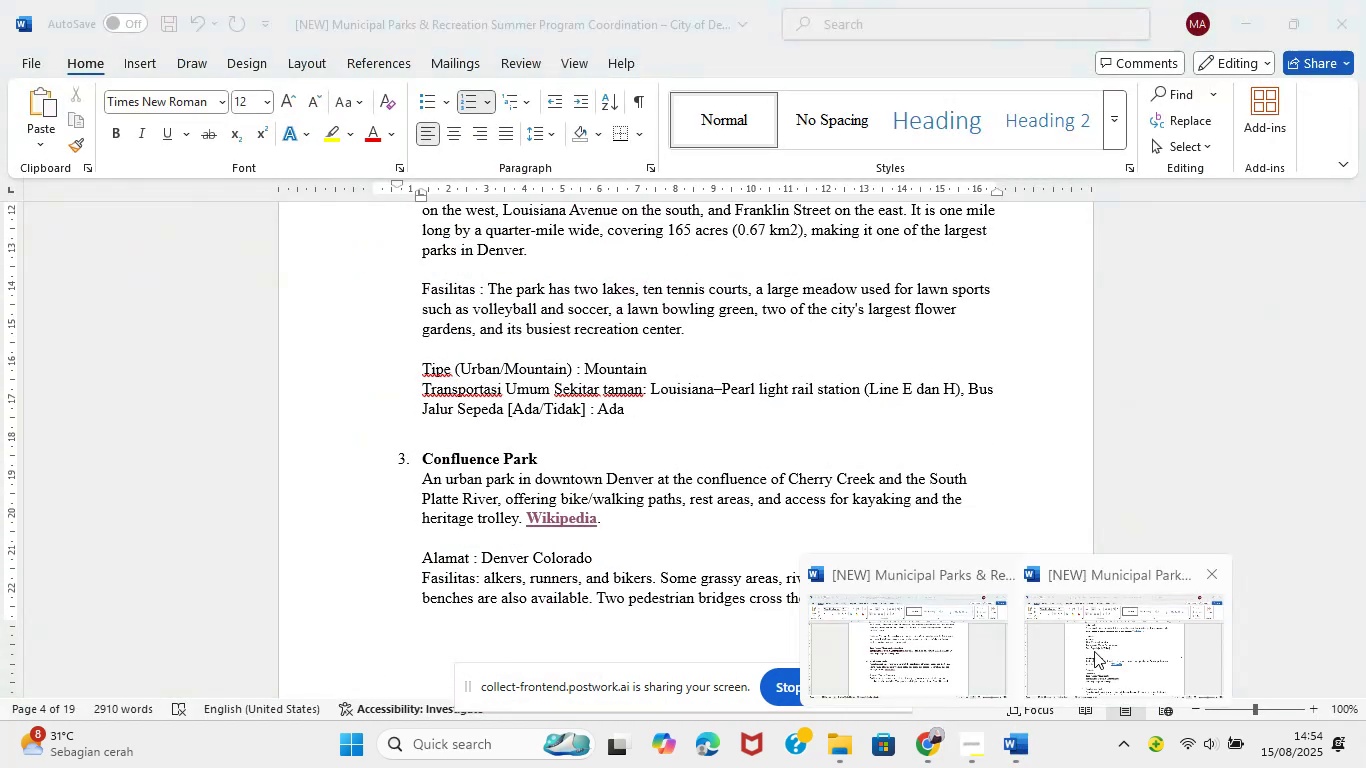 
left_click([1163, 649])
 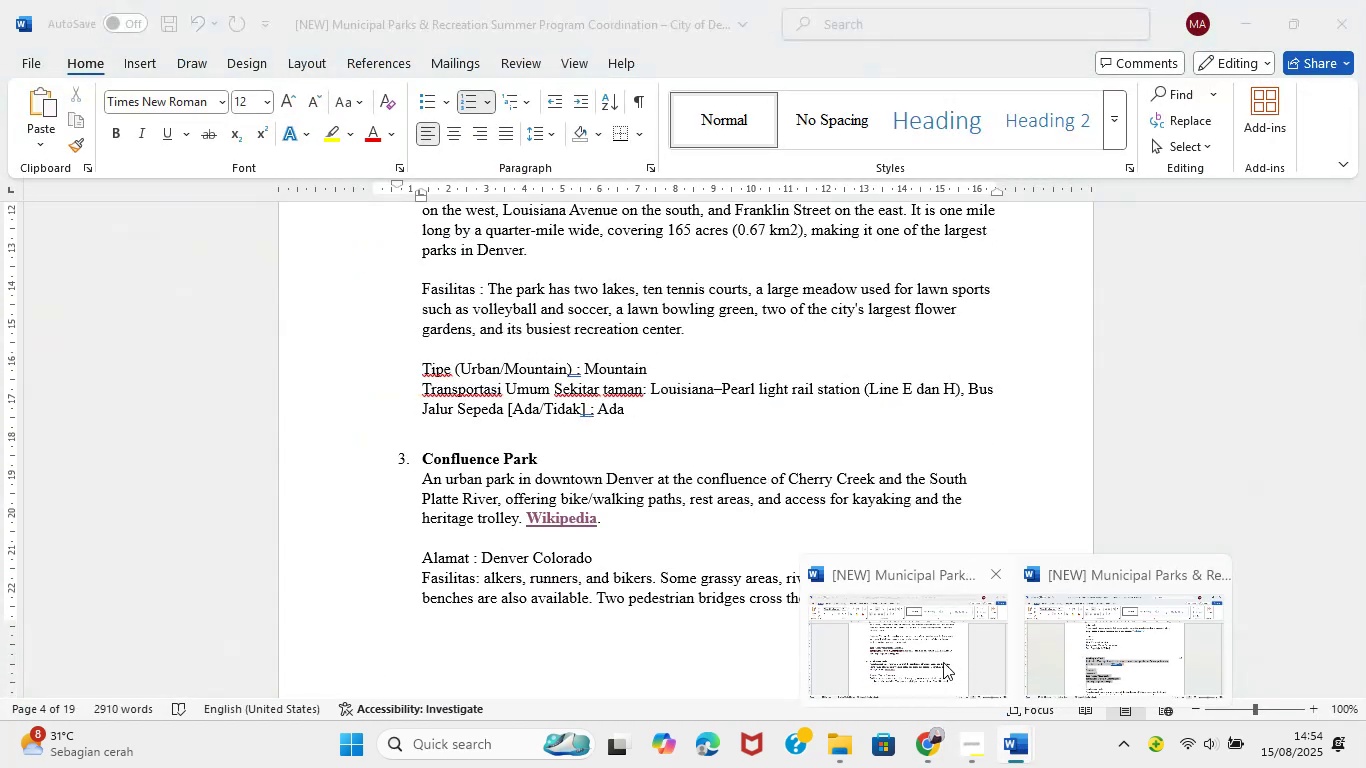 
left_click([943, 662])
 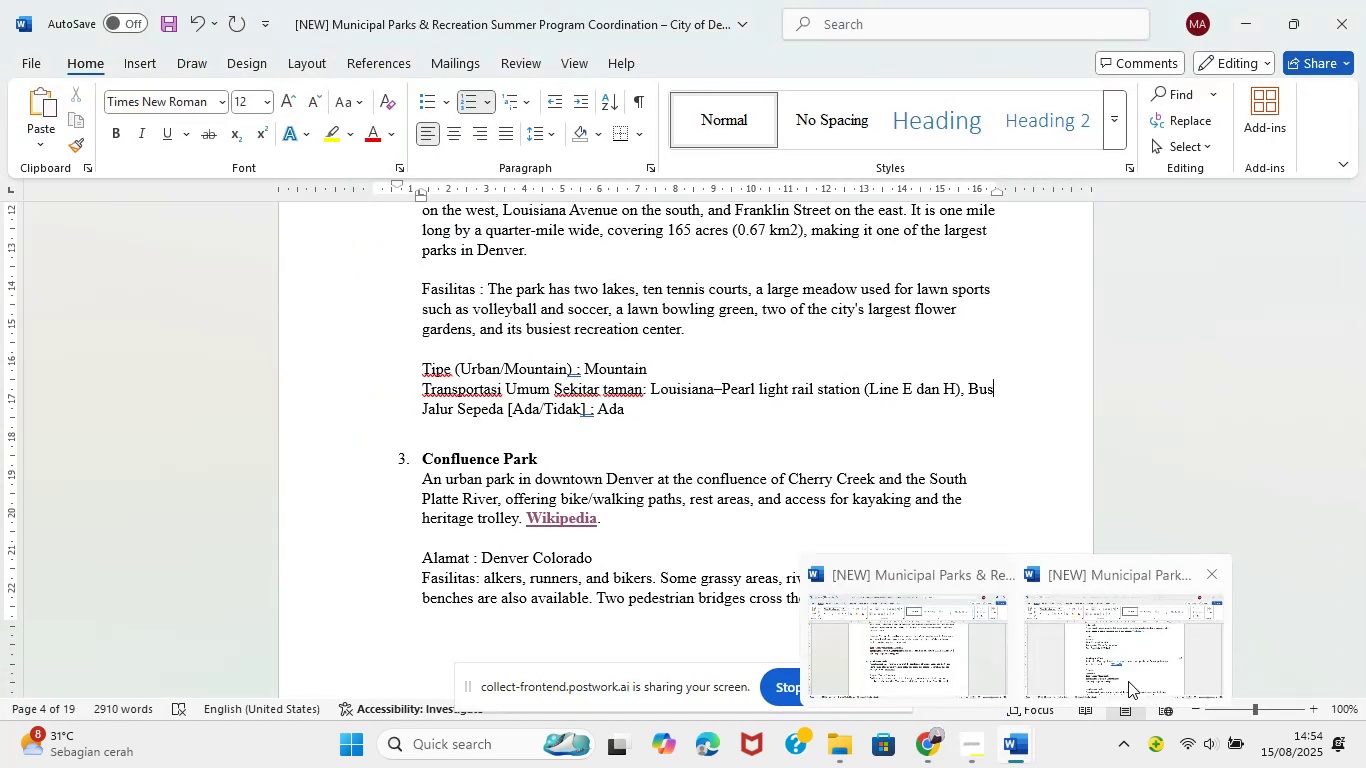 
left_click([1130, 668])
 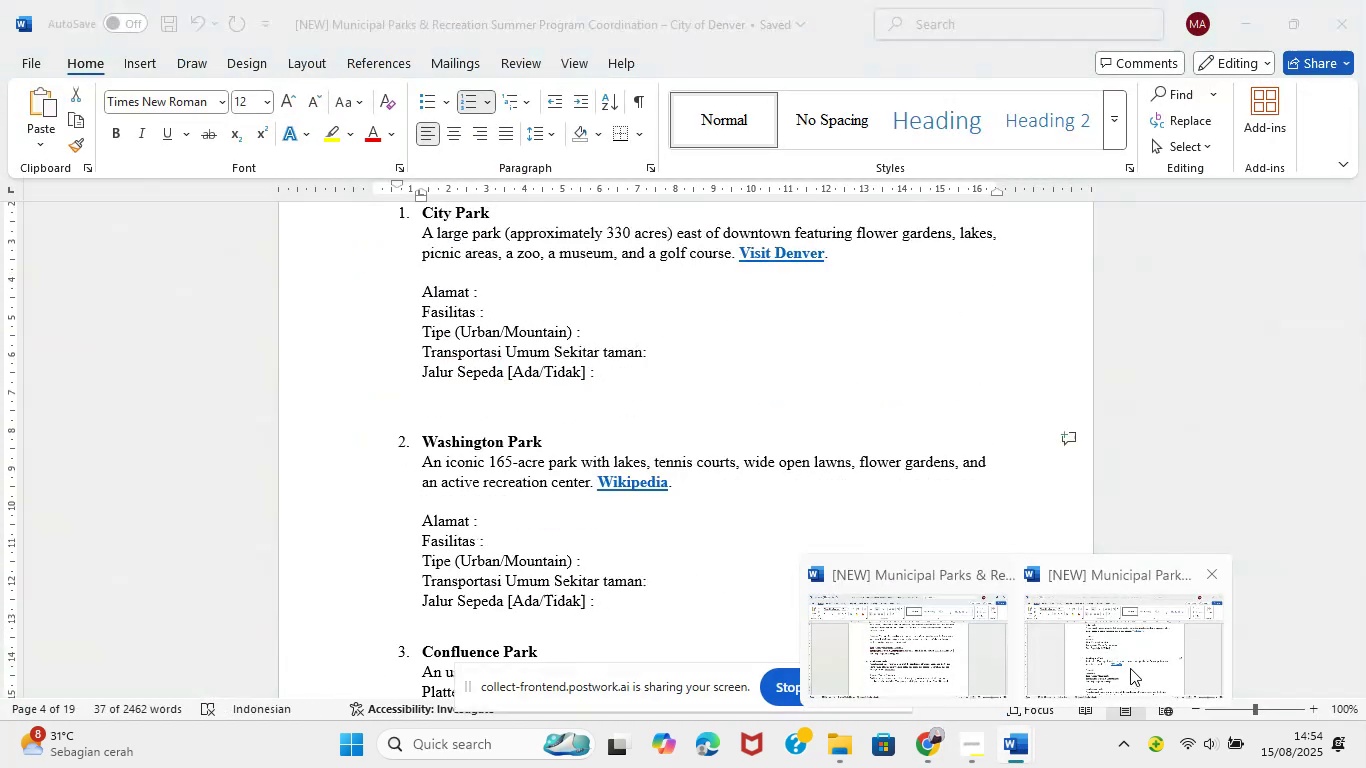 
scroll: coordinate [724, 547], scroll_direction: down, amount: 6.0
 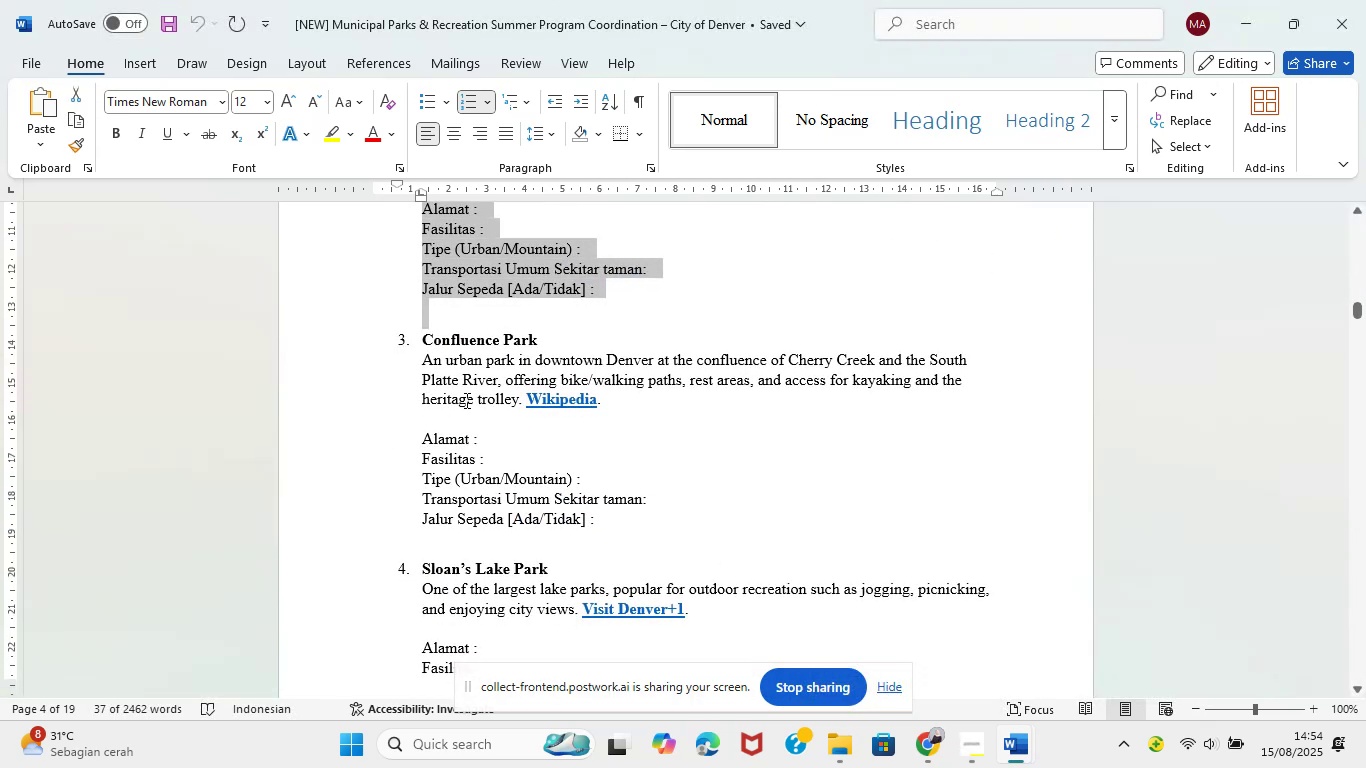 
left_click_drag(start_coordinate=[427, 346], to_coordinate=[600, 521])
 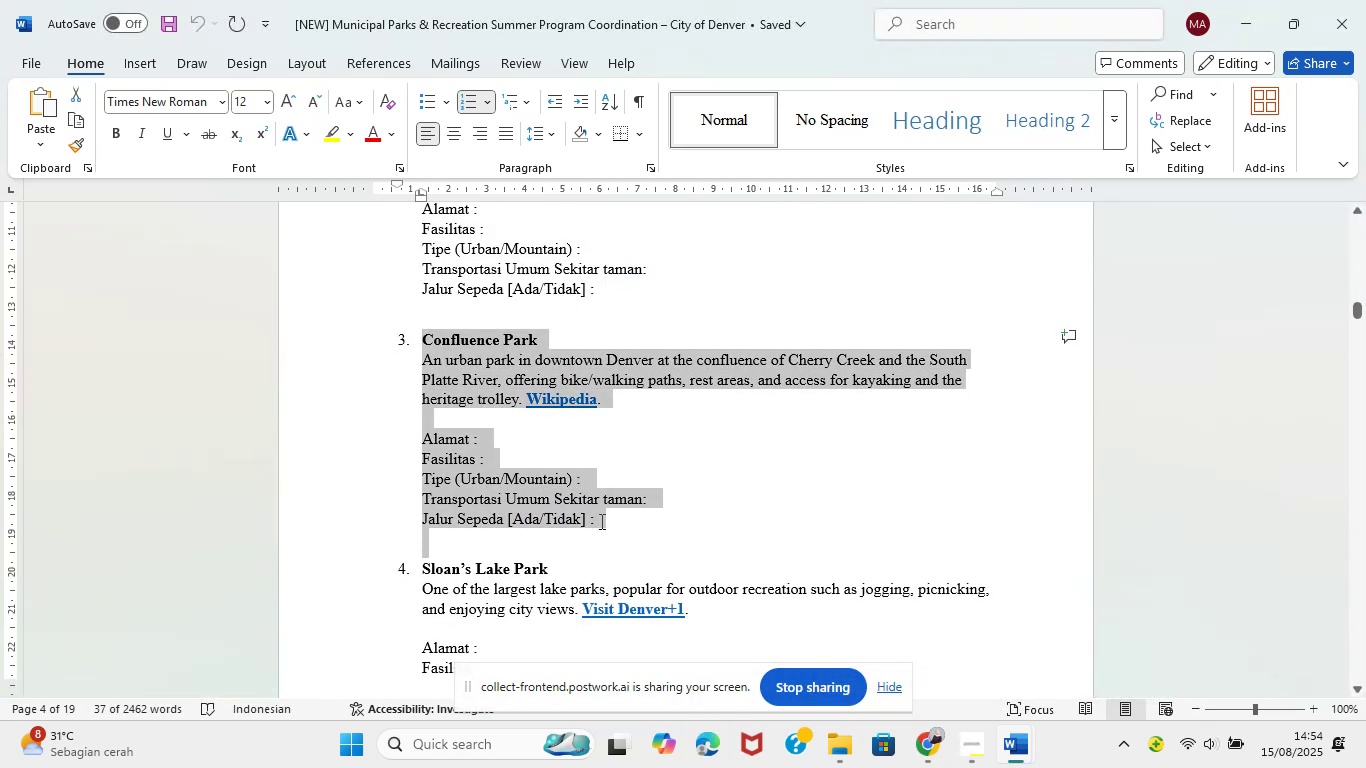 
key(Control+C)
 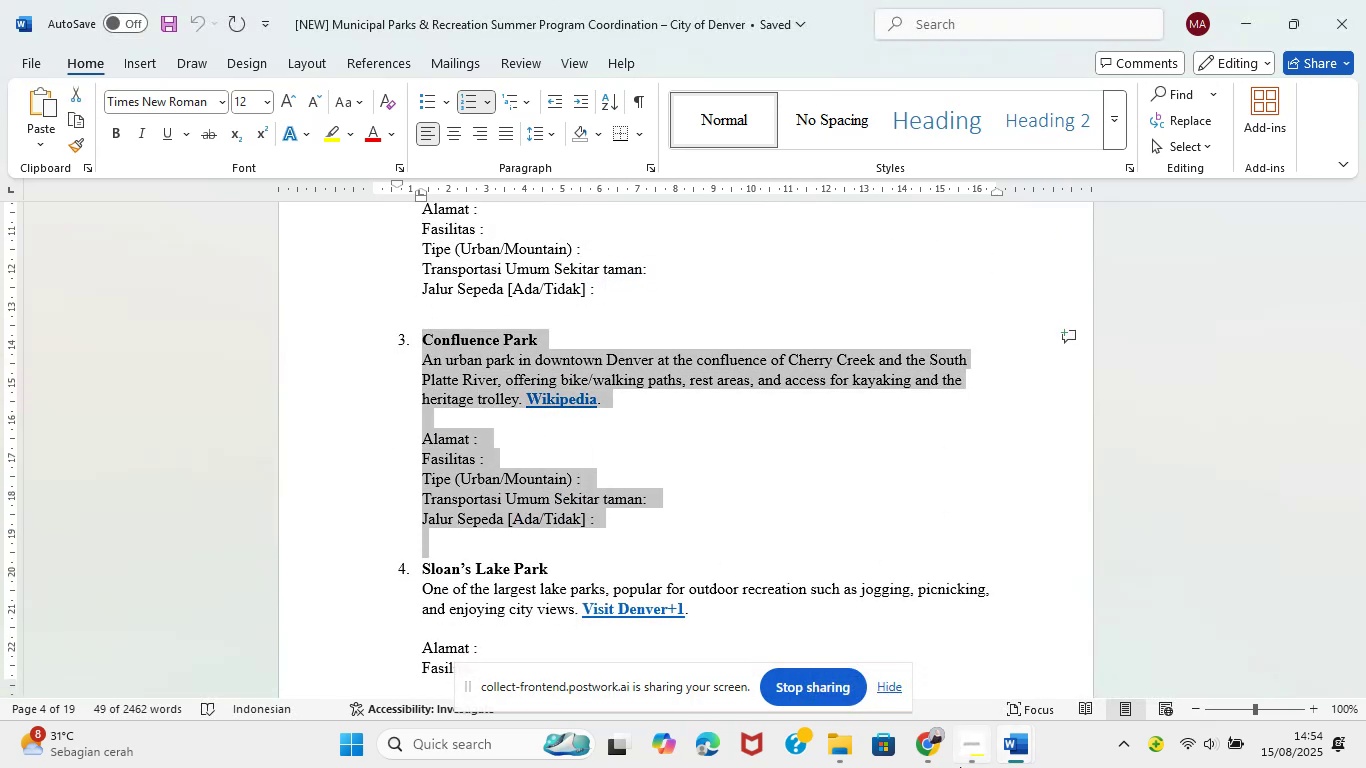 
left_click([939, 755])
 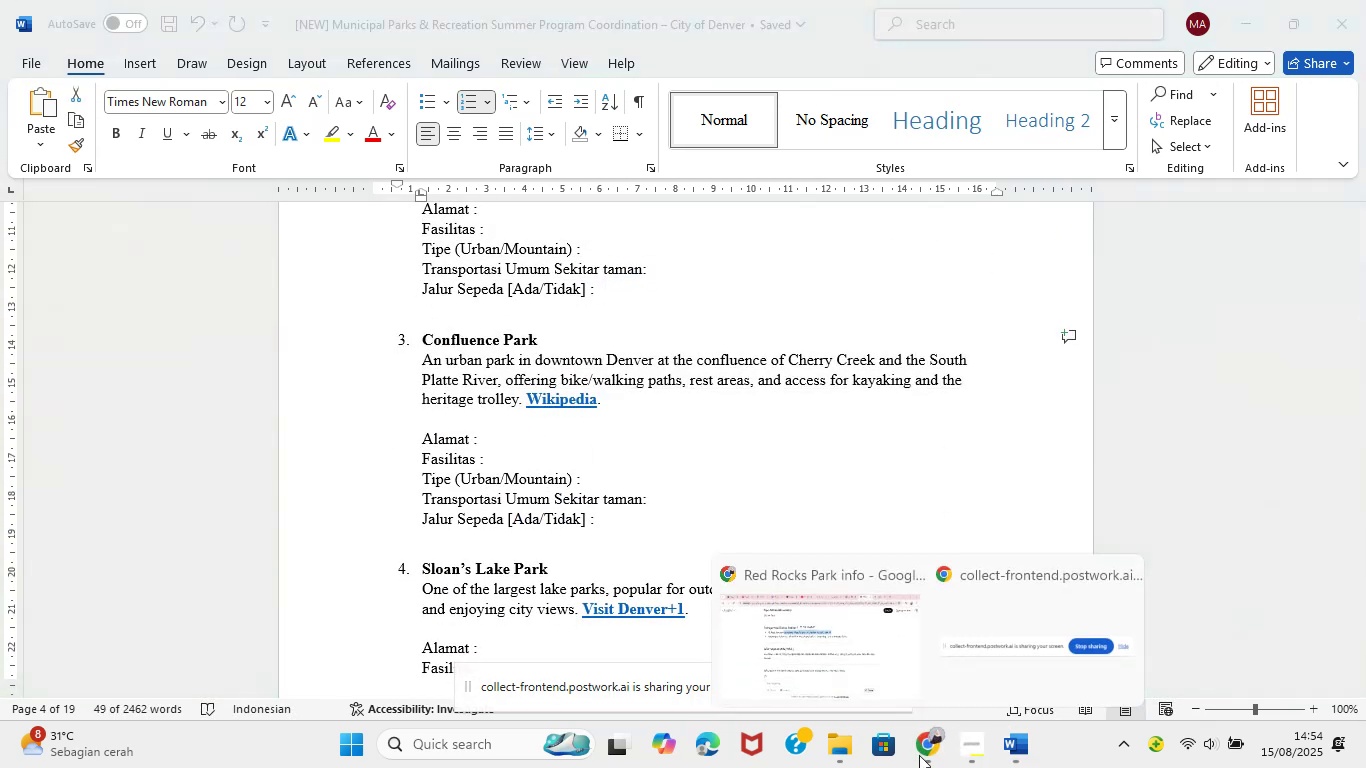 
left_click([831, 677])
 